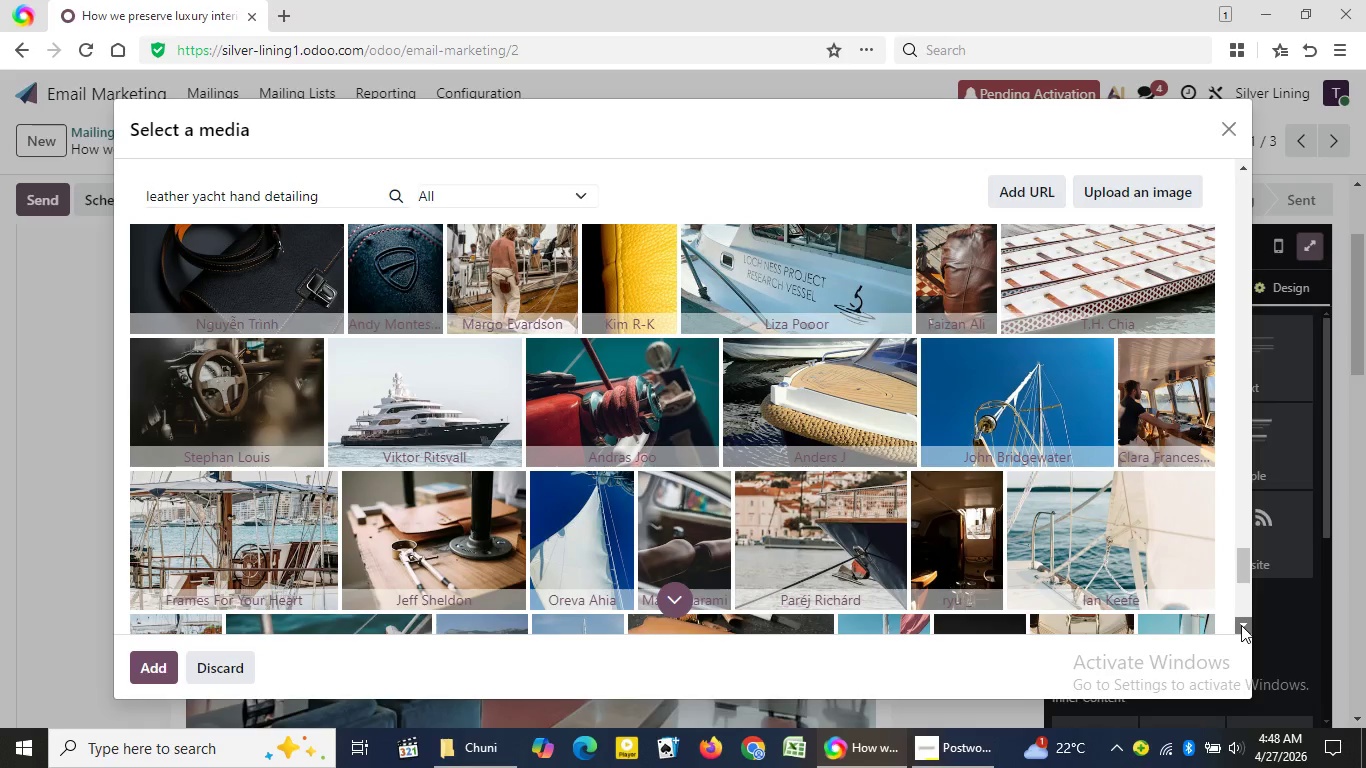 
triple_click([1241, 625])
 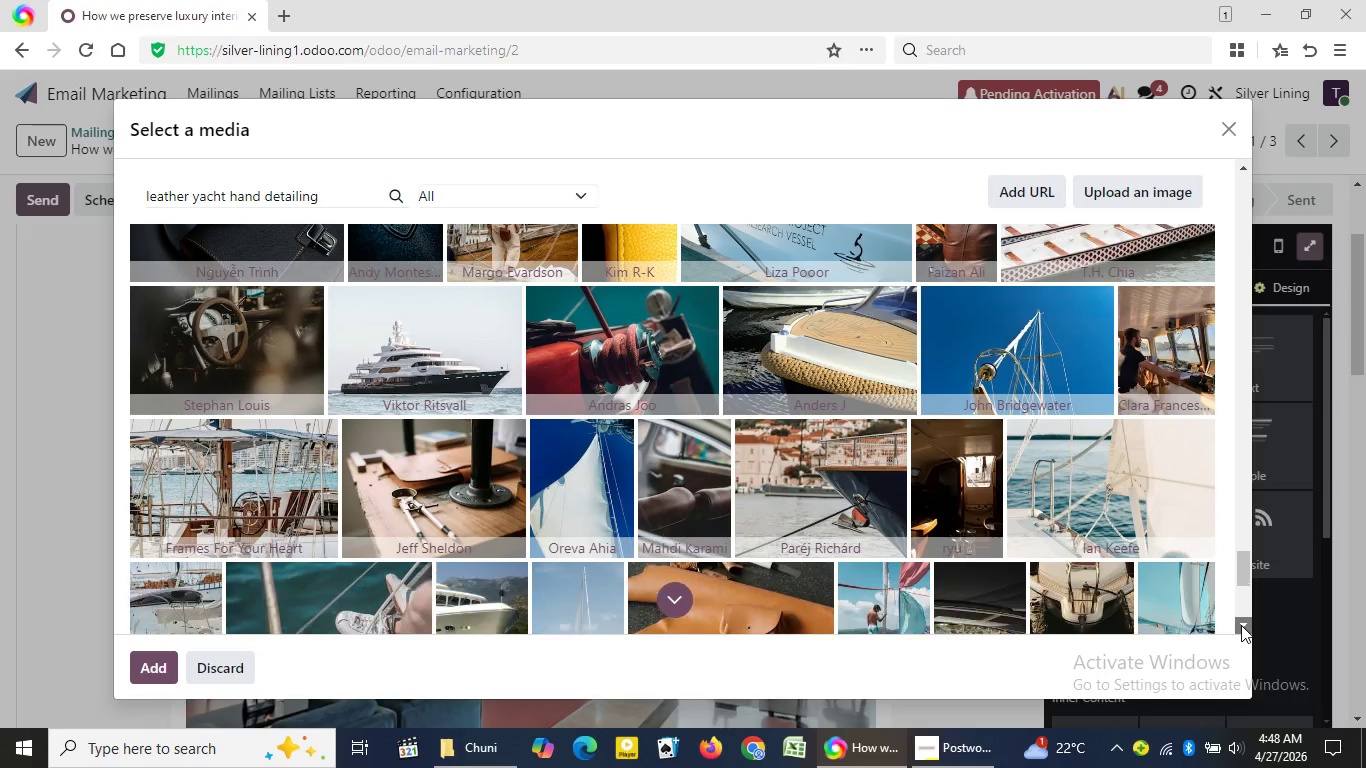 
triple_click([1241, 625])
 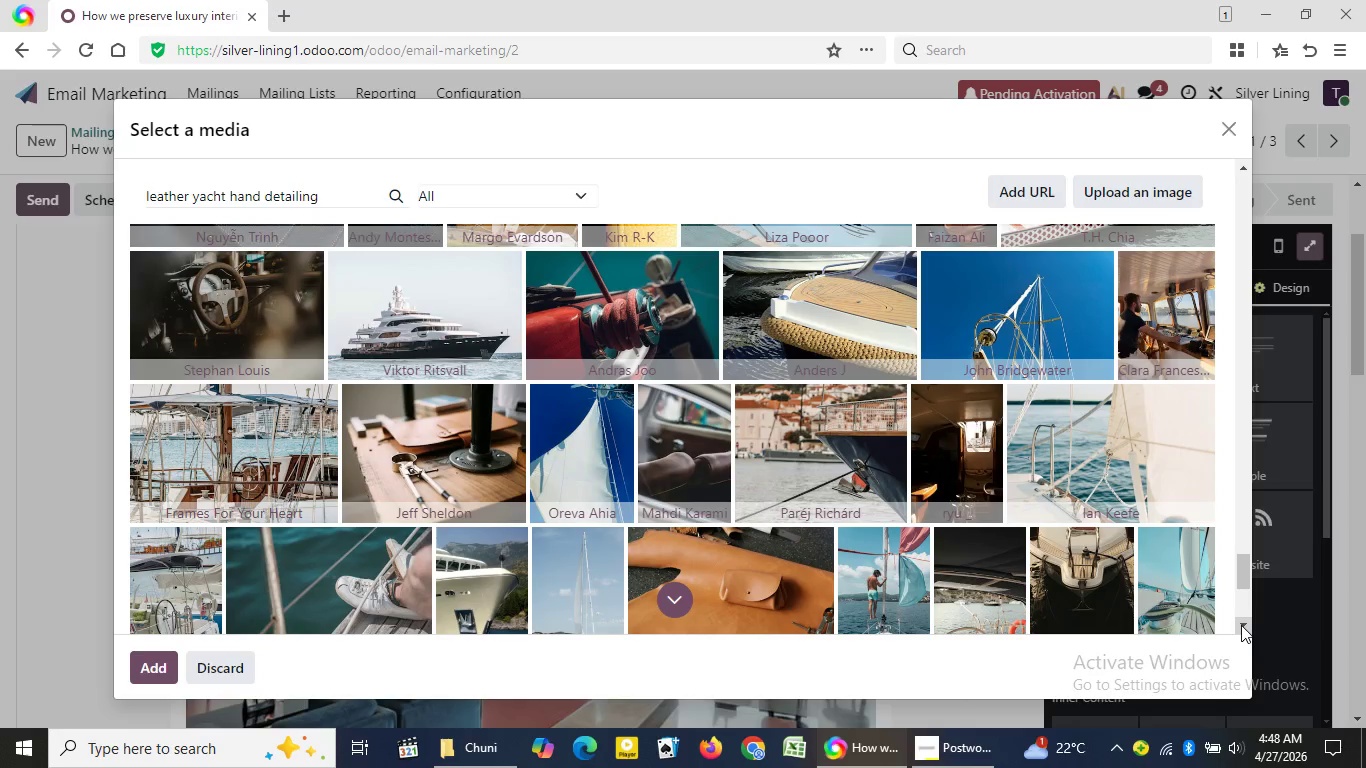 
double_click([1241, 625])
 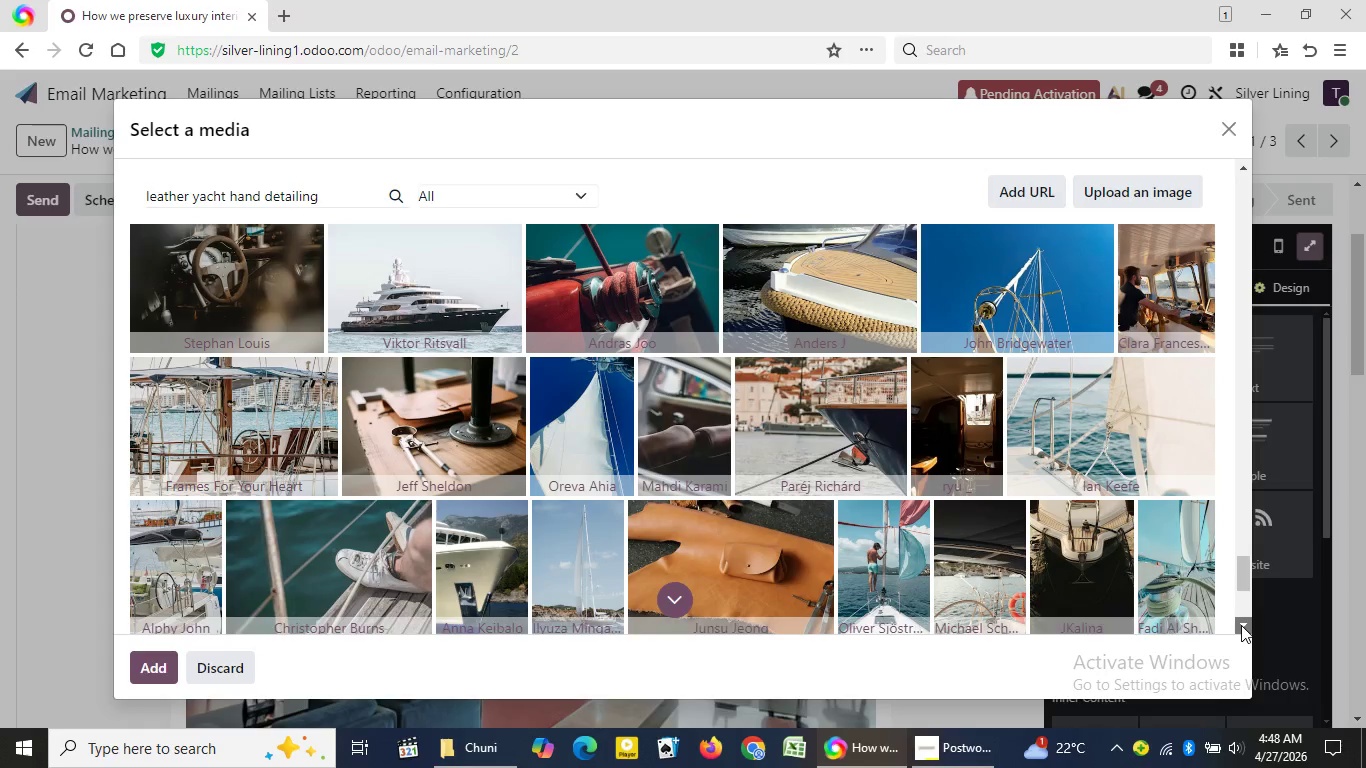 
triple_click([1241, 625])
 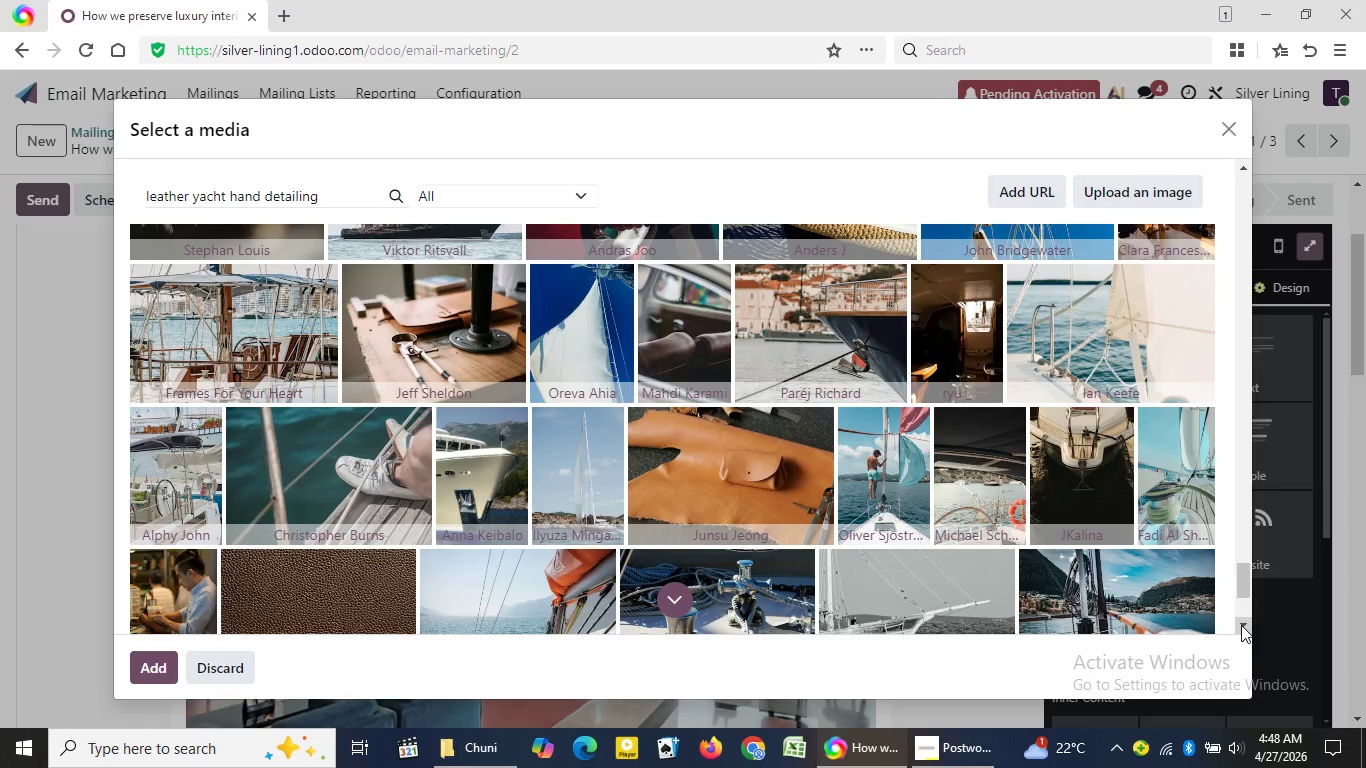 
left_click([1241, 625])
 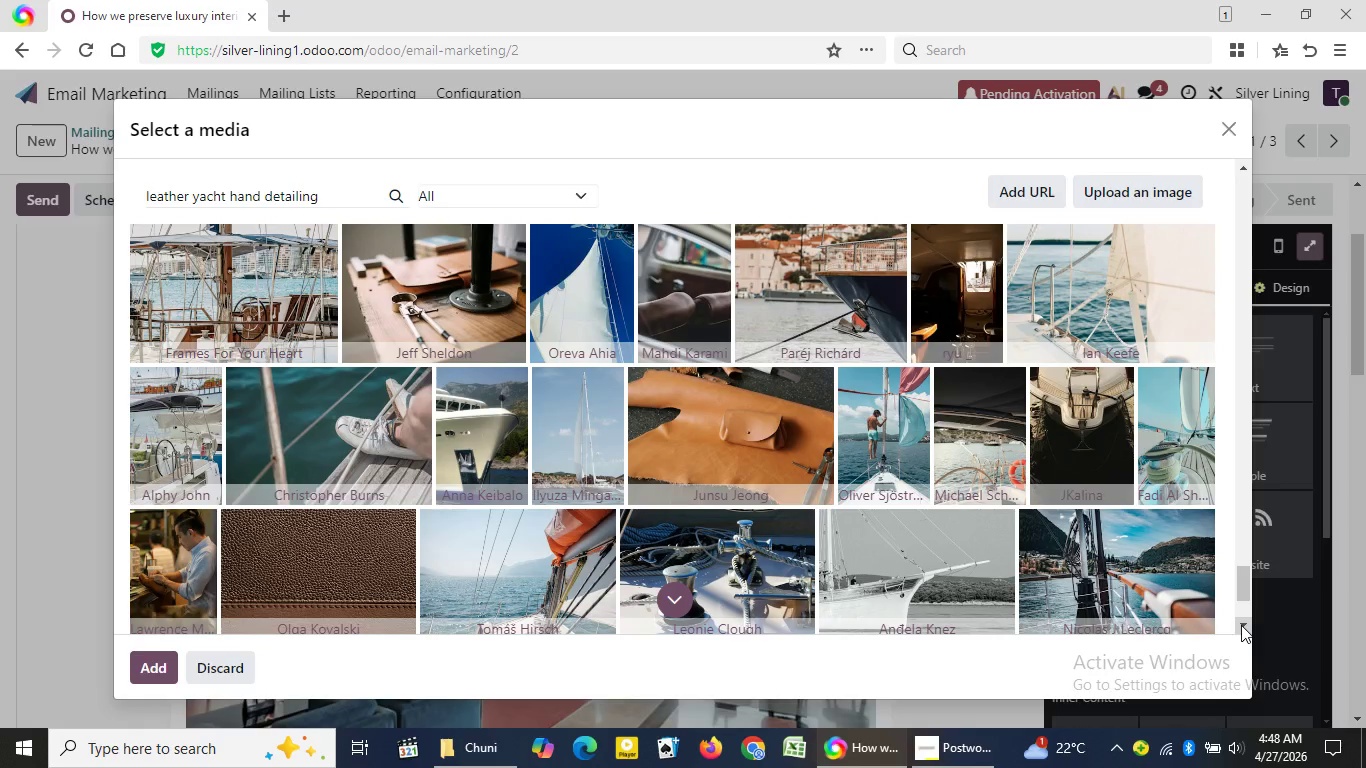 
double_click([1241, 625])
 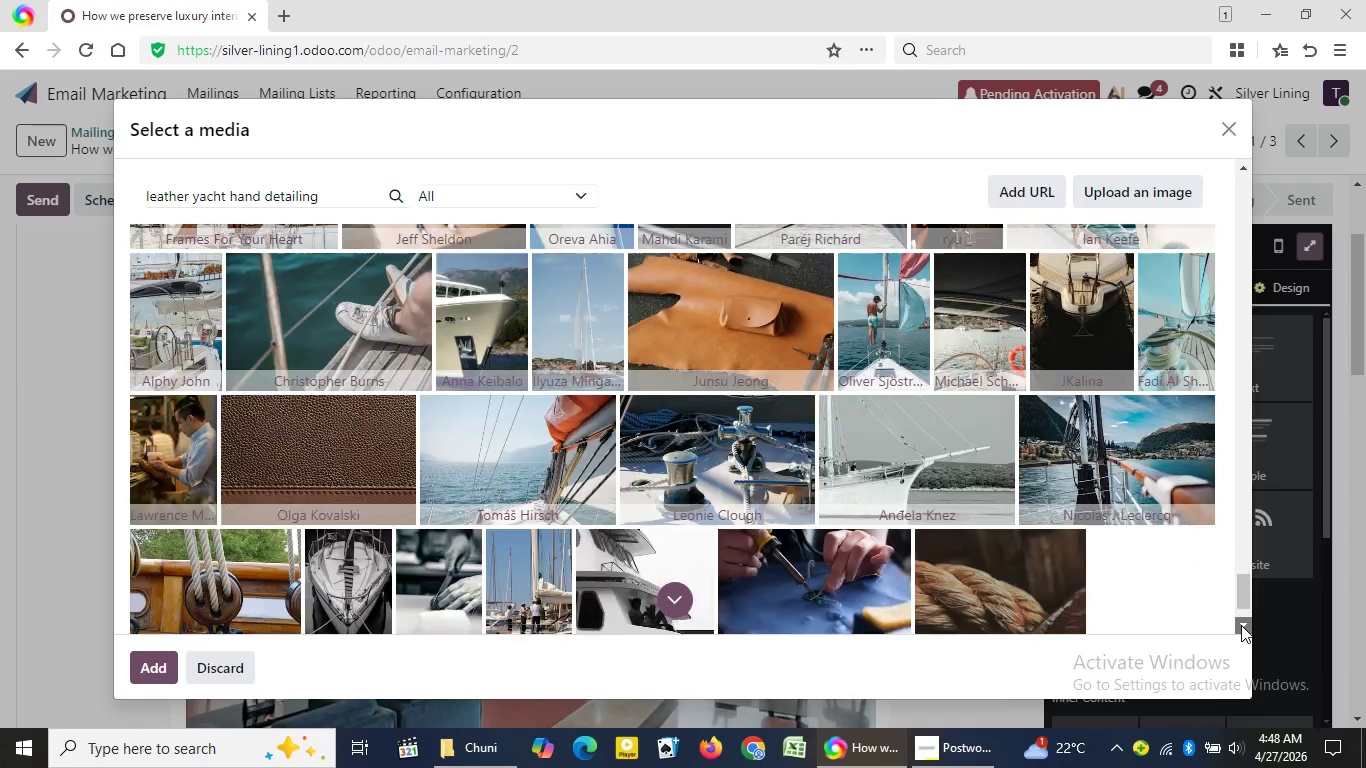 
triple_click([1241, 625])
 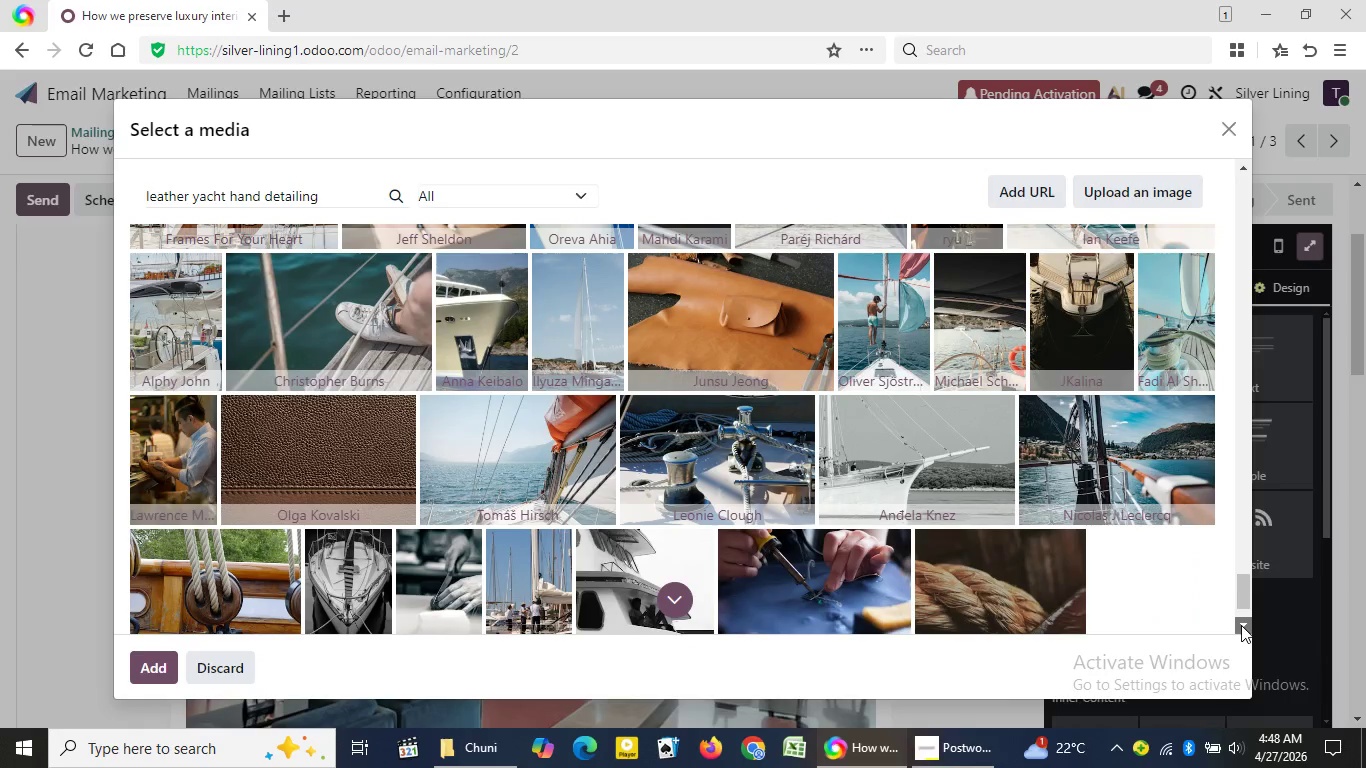 
triple_click([1241, 625])
 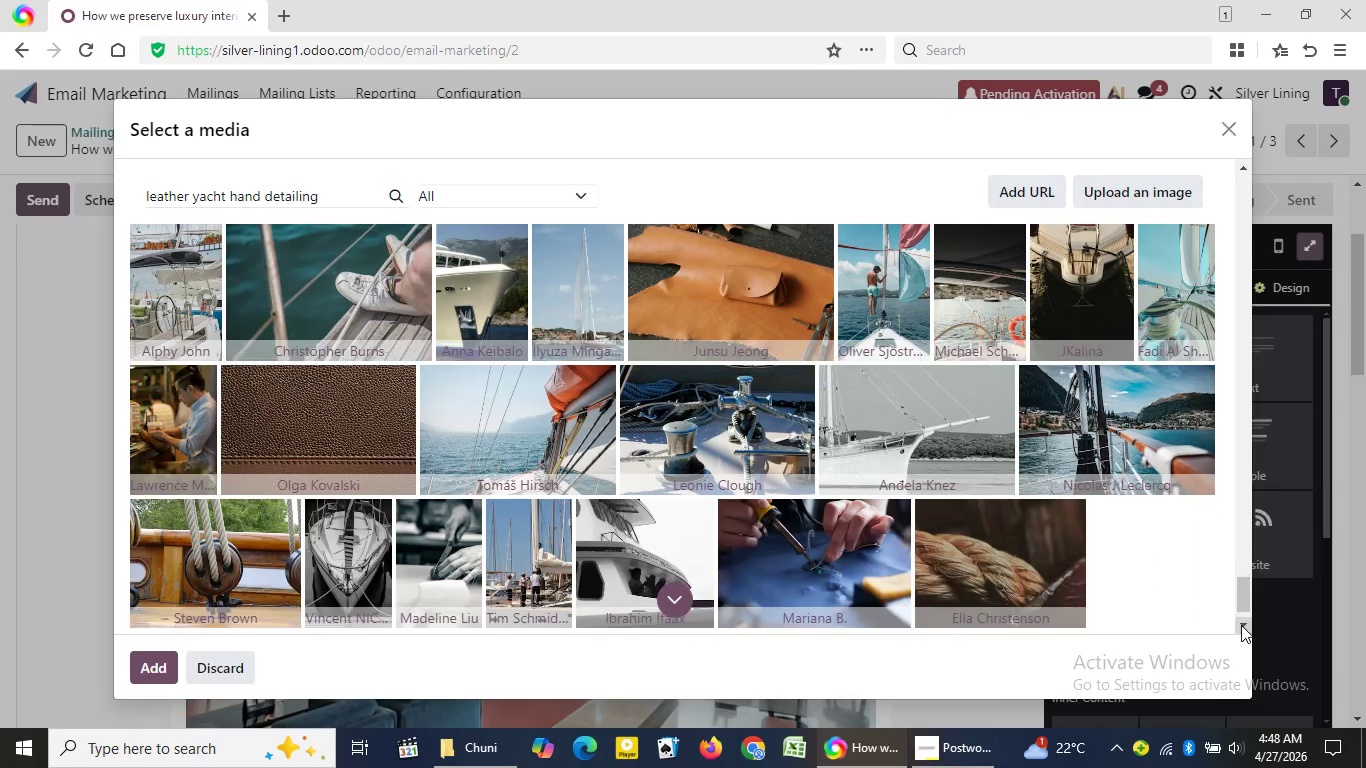 
triple_click([1241, 625])
 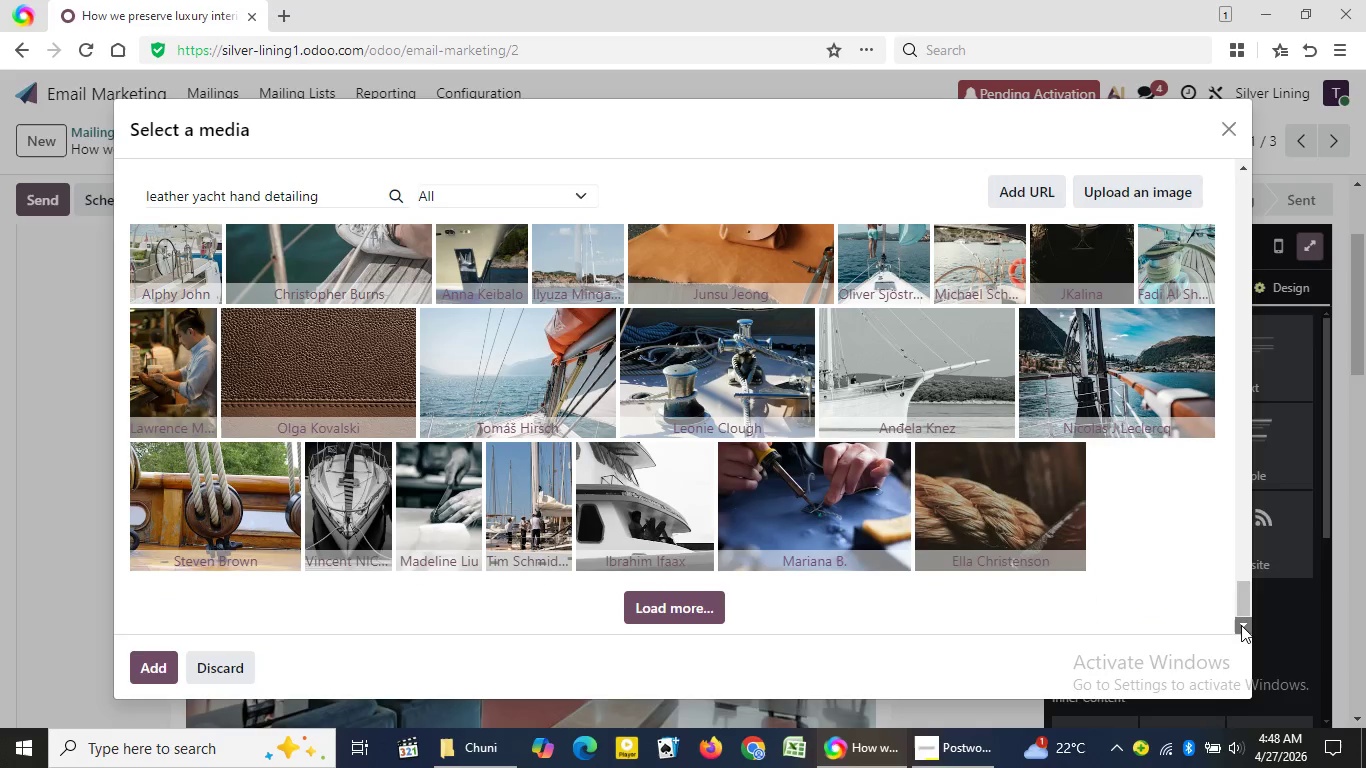 
double_click([1241, 625])
 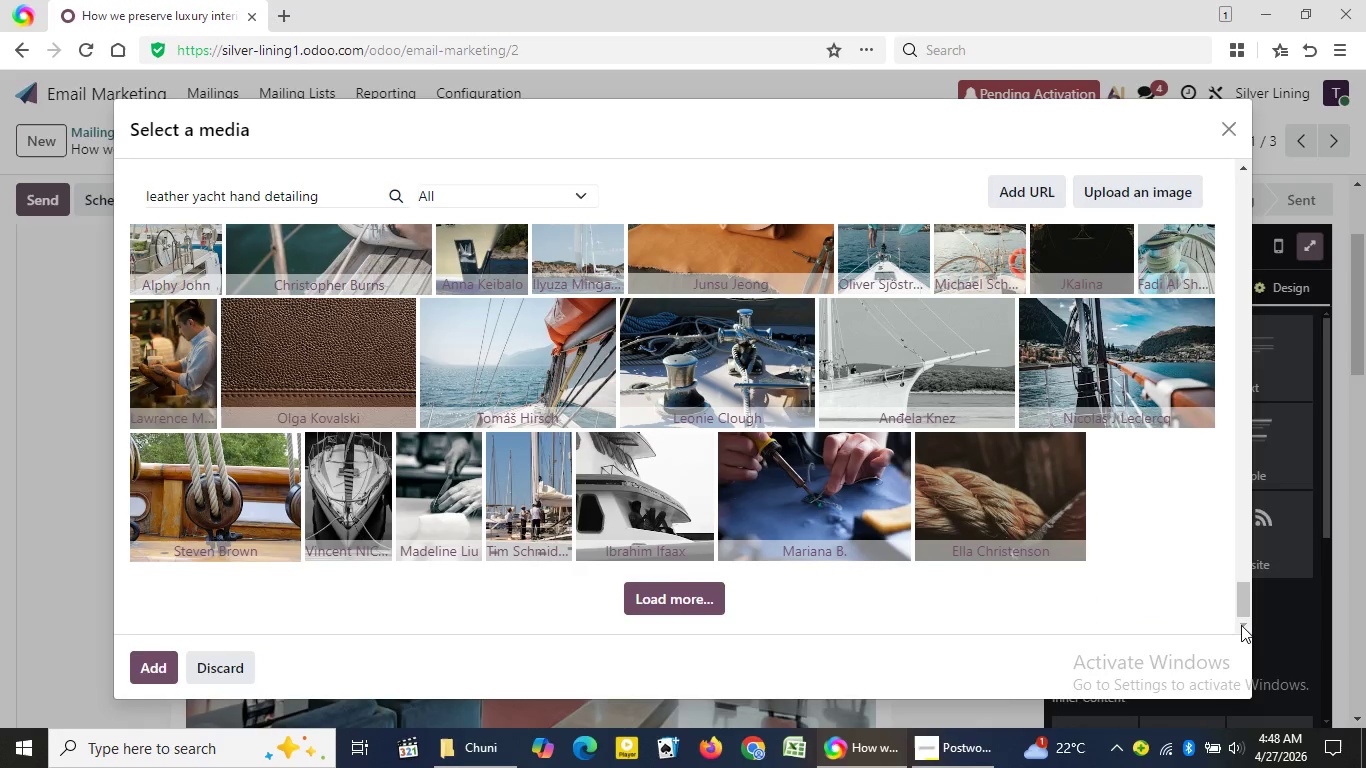 
triple_click([1241, 625])
 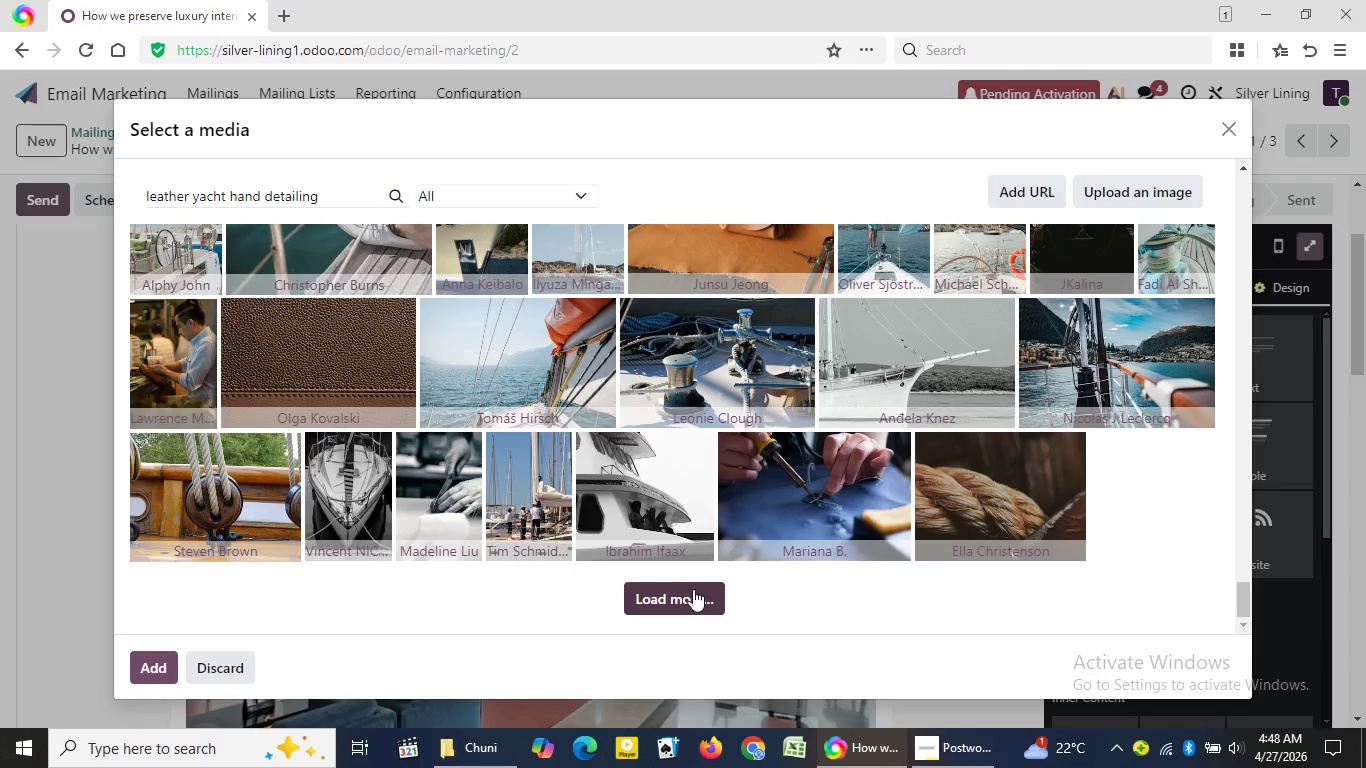 
left_click([693, 589])
 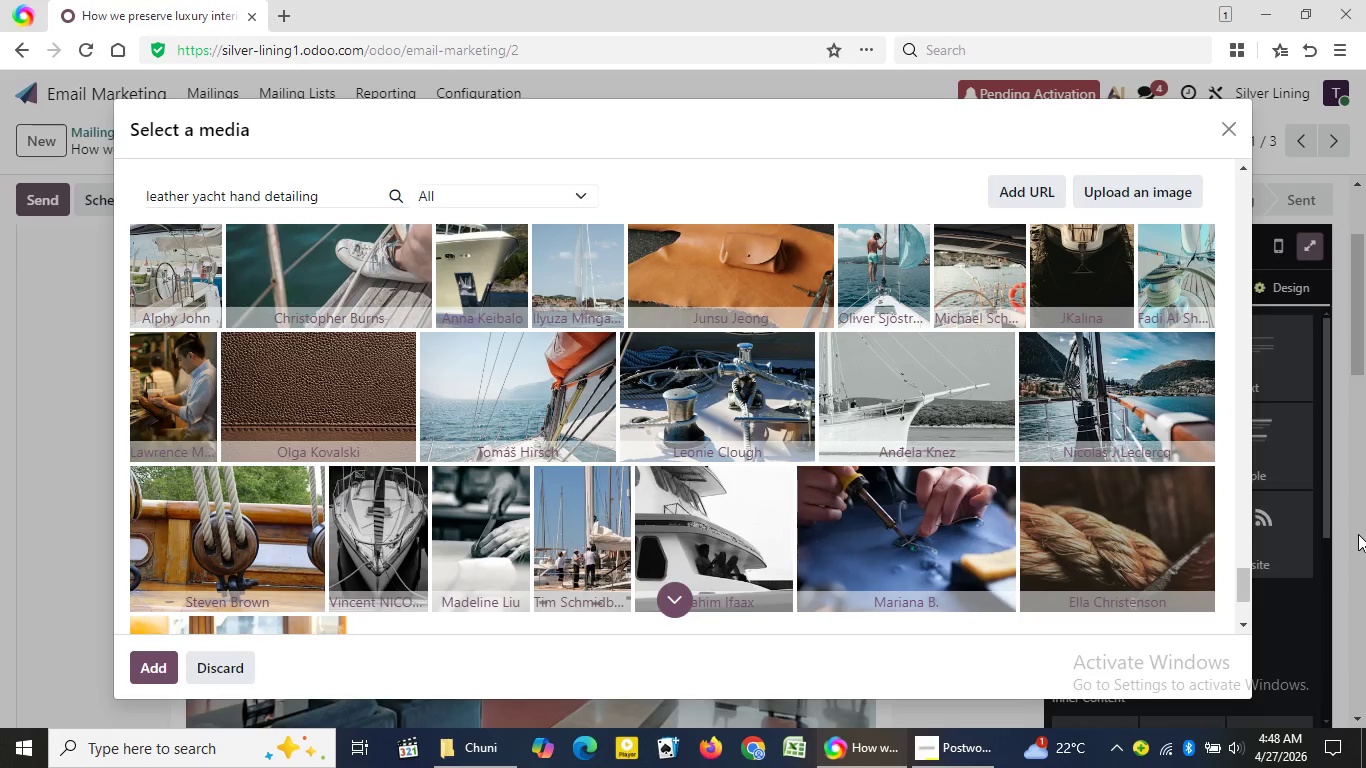 
wait(10.66)
 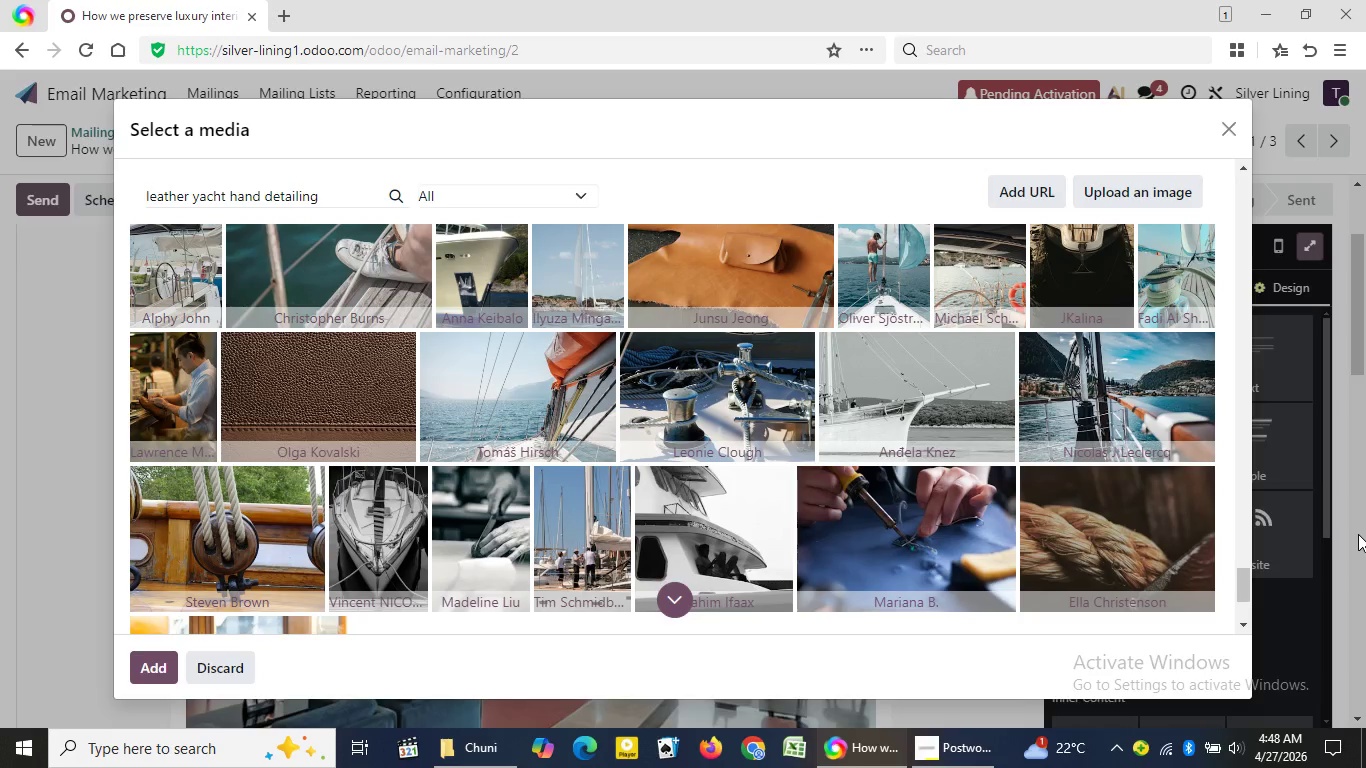 
double_click([1241, 623])
 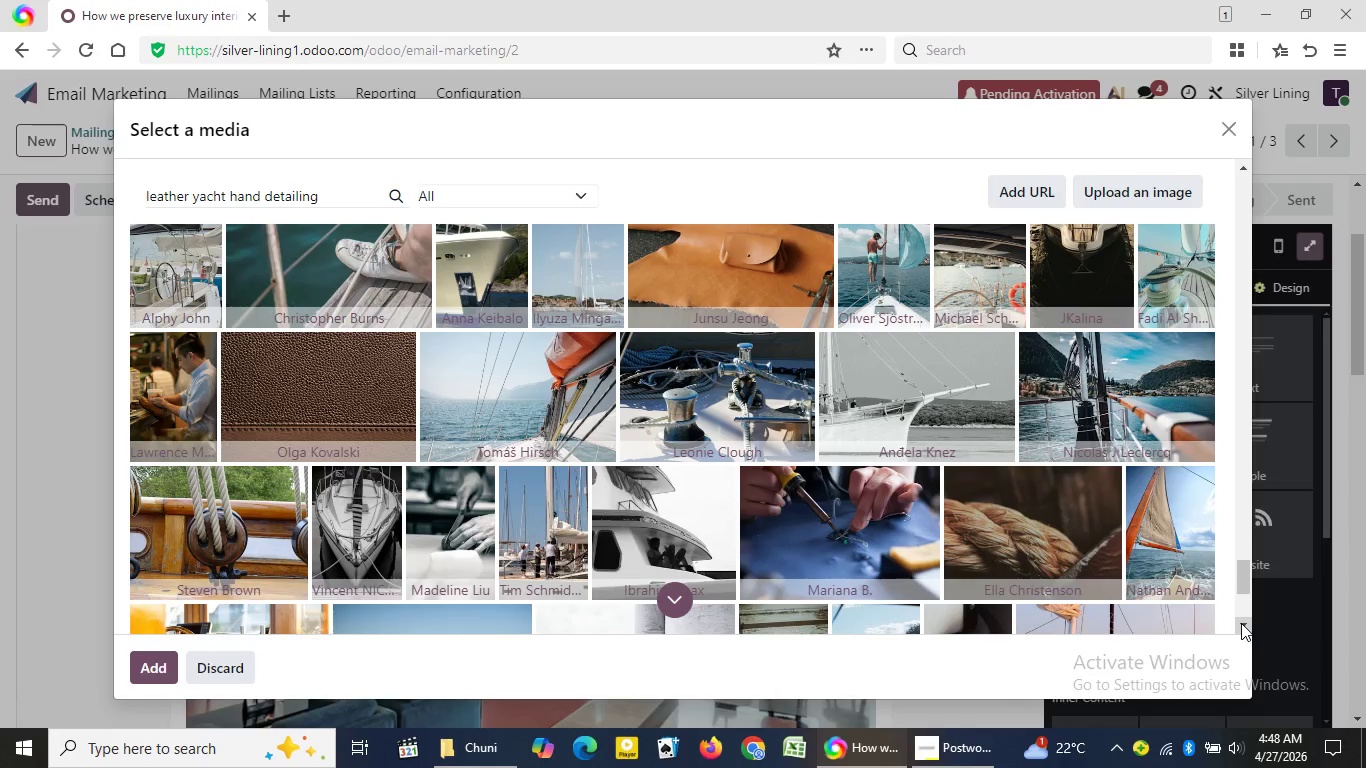 
triple_click([1241, 623])
 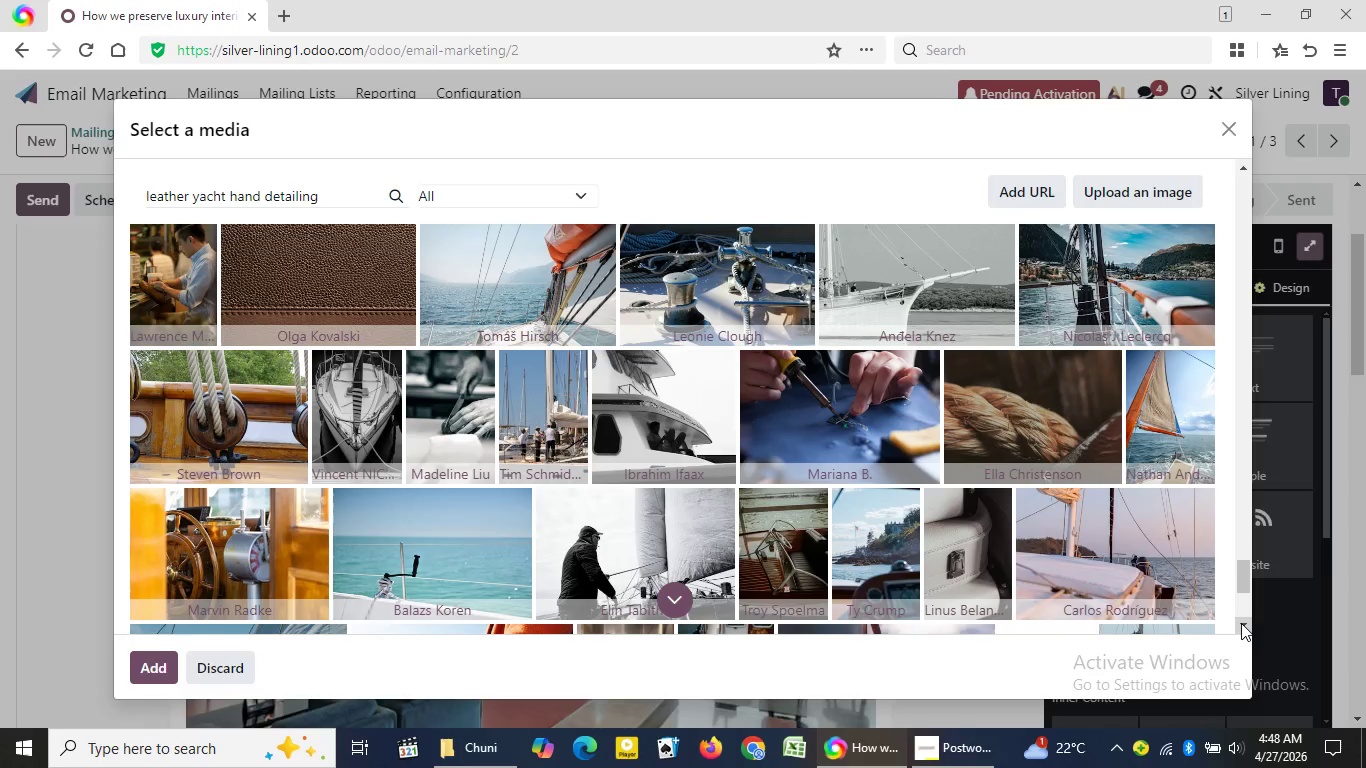 
double_click([1241, 623])
 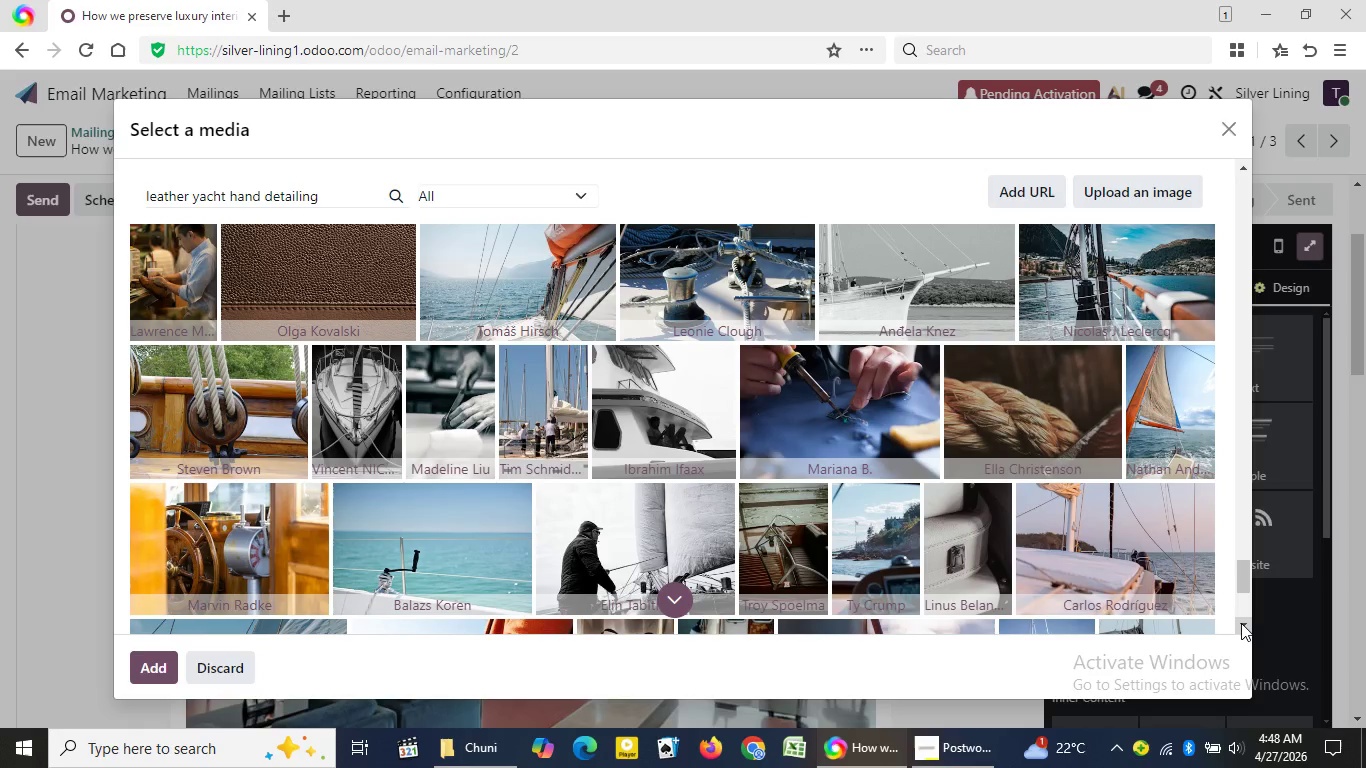 
triple_click([1241, 623])
 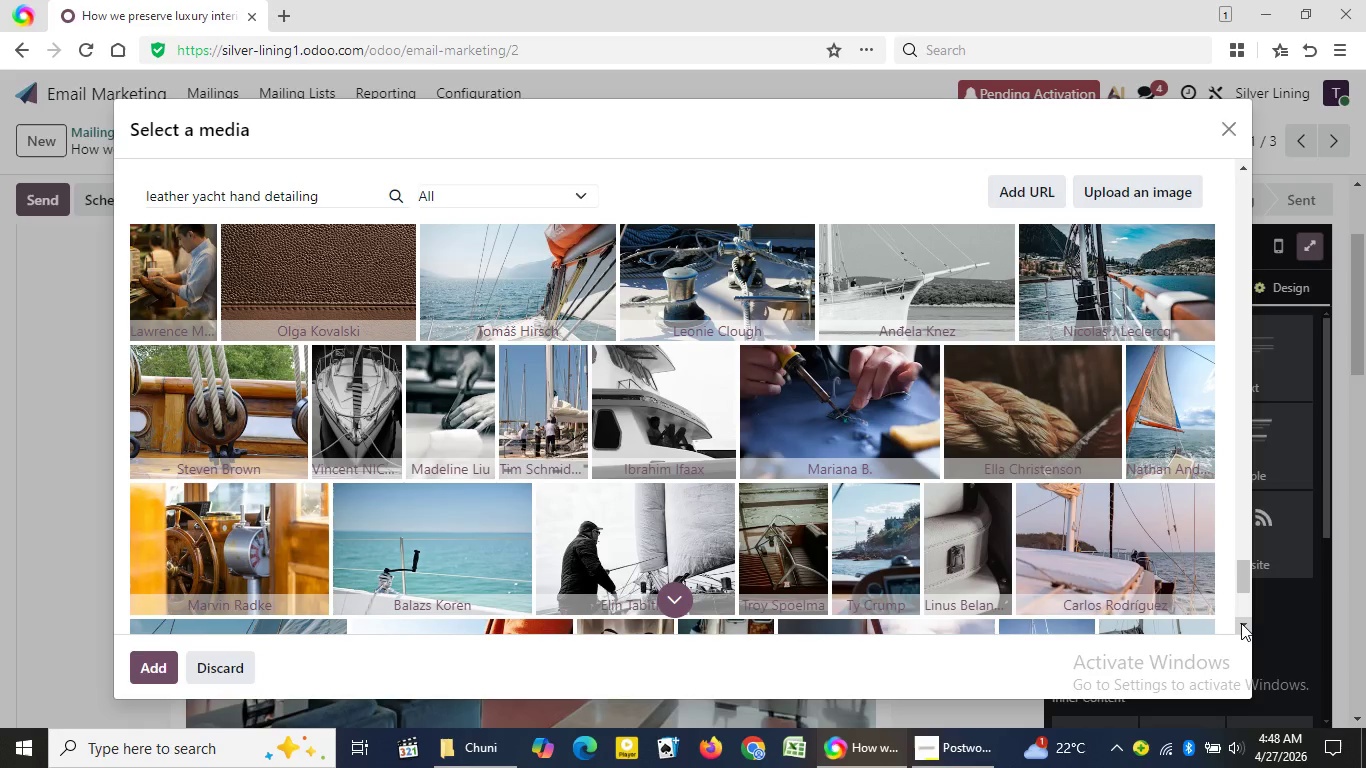 
triple_click([1241, 623])
 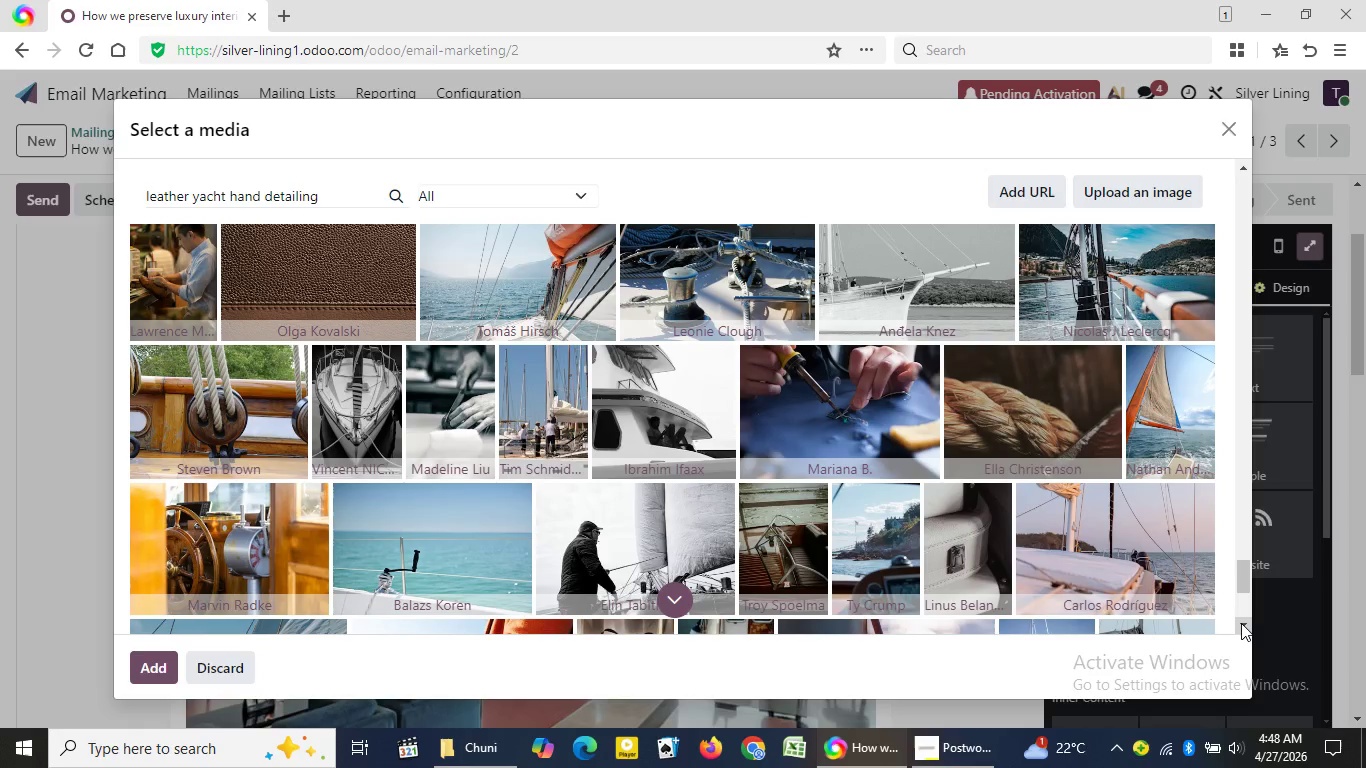 
triple_click([1241, 623])
 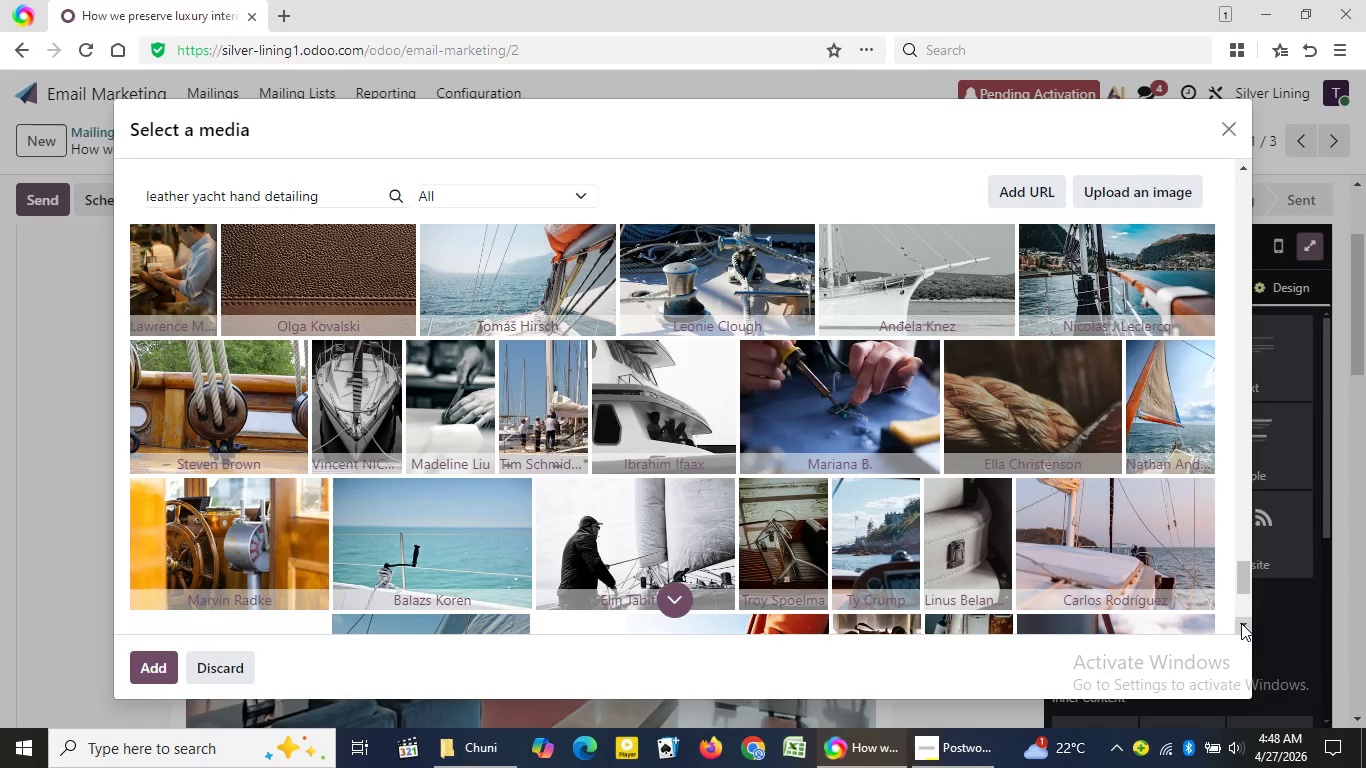 
left_click([1241, 623])
 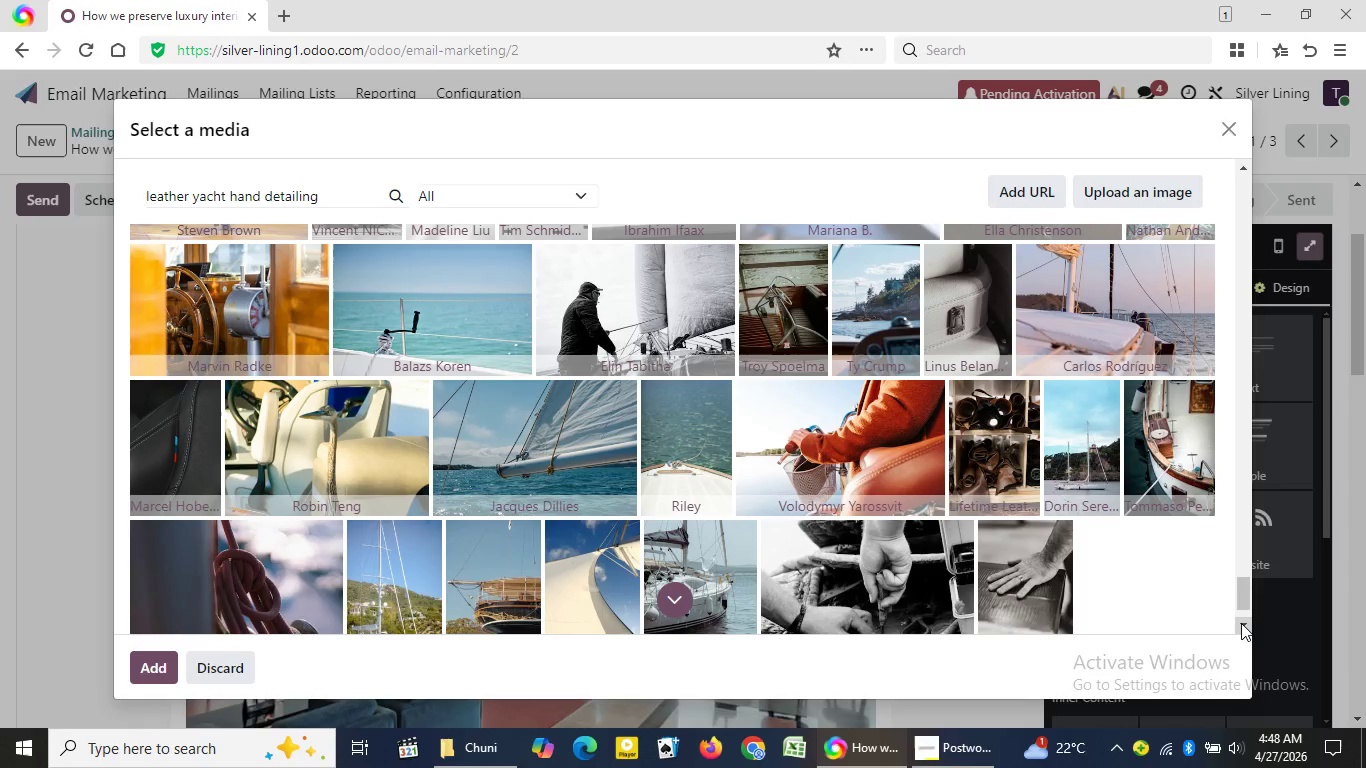 
double_click([1241, 623])
 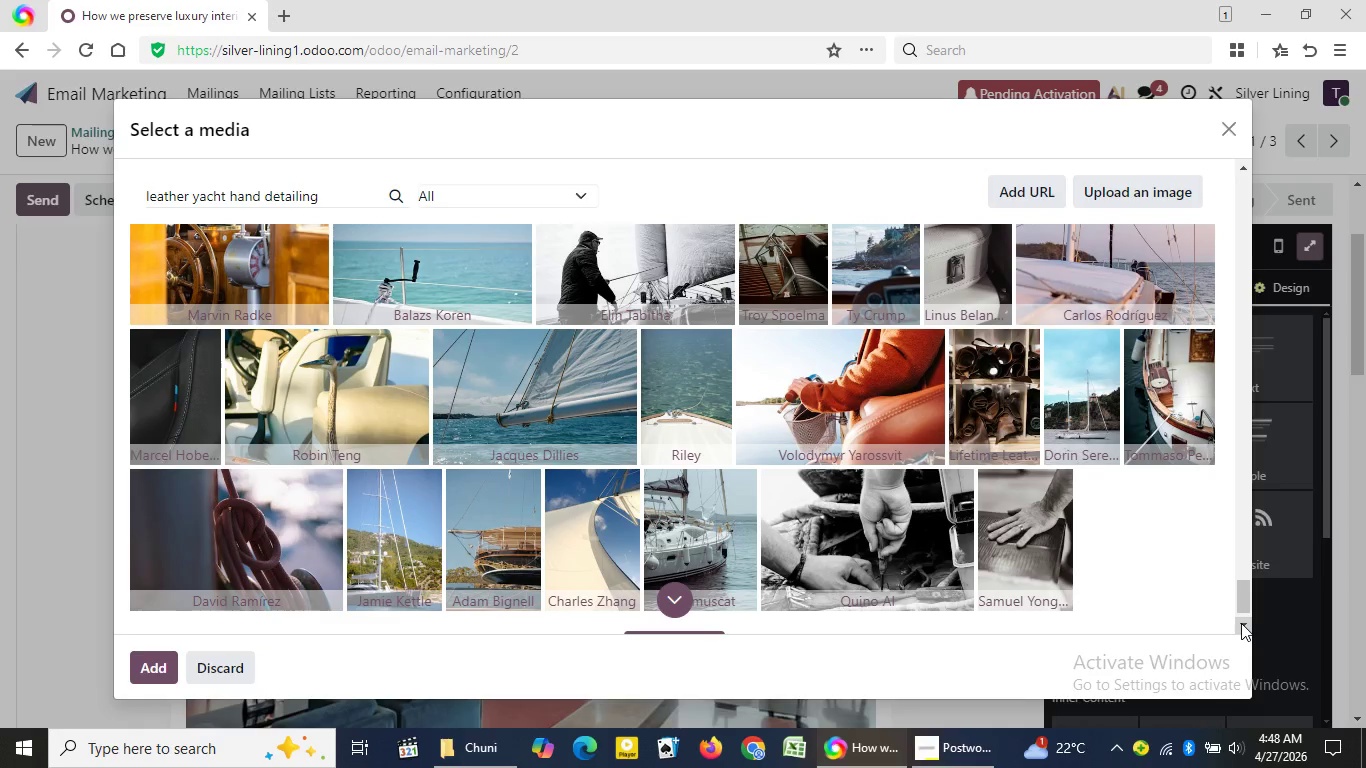 
triple_click([1241, 623])
 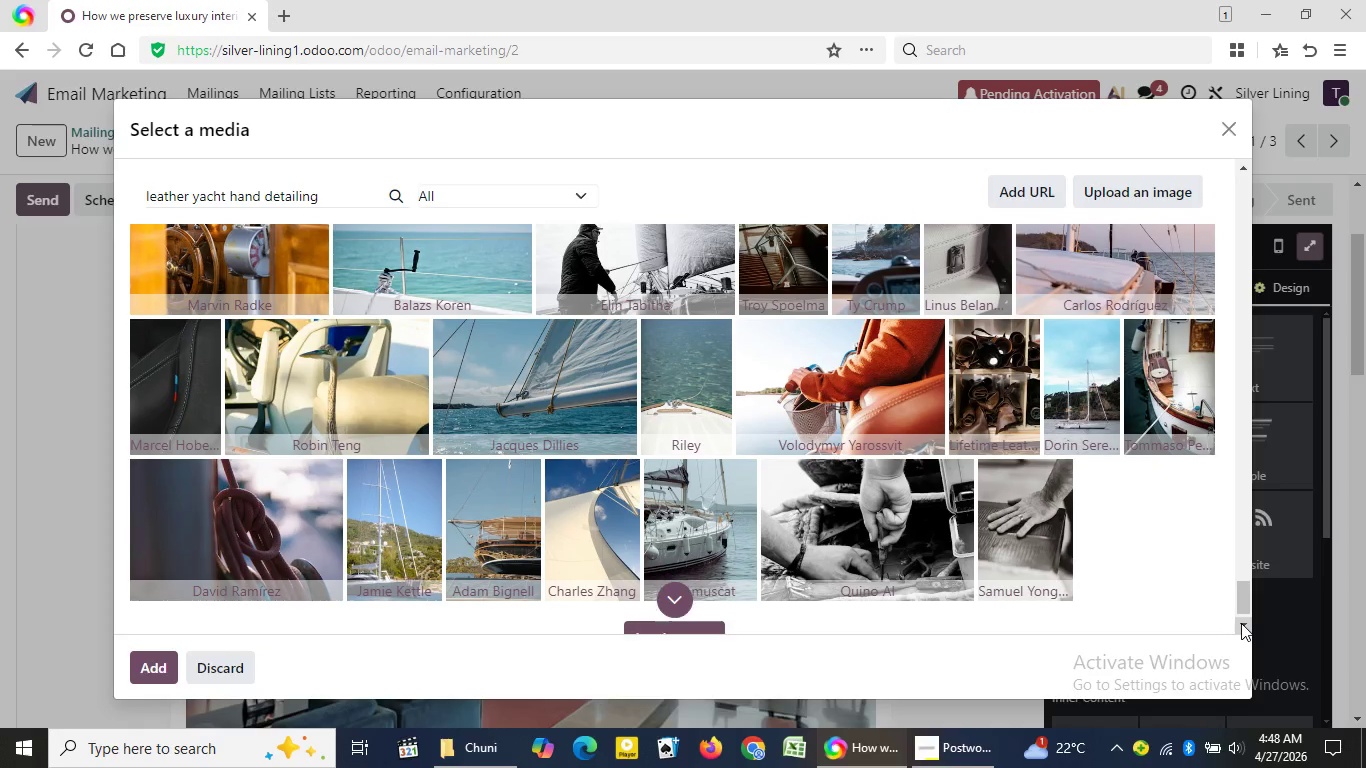 
triple_click([1241, 623])
 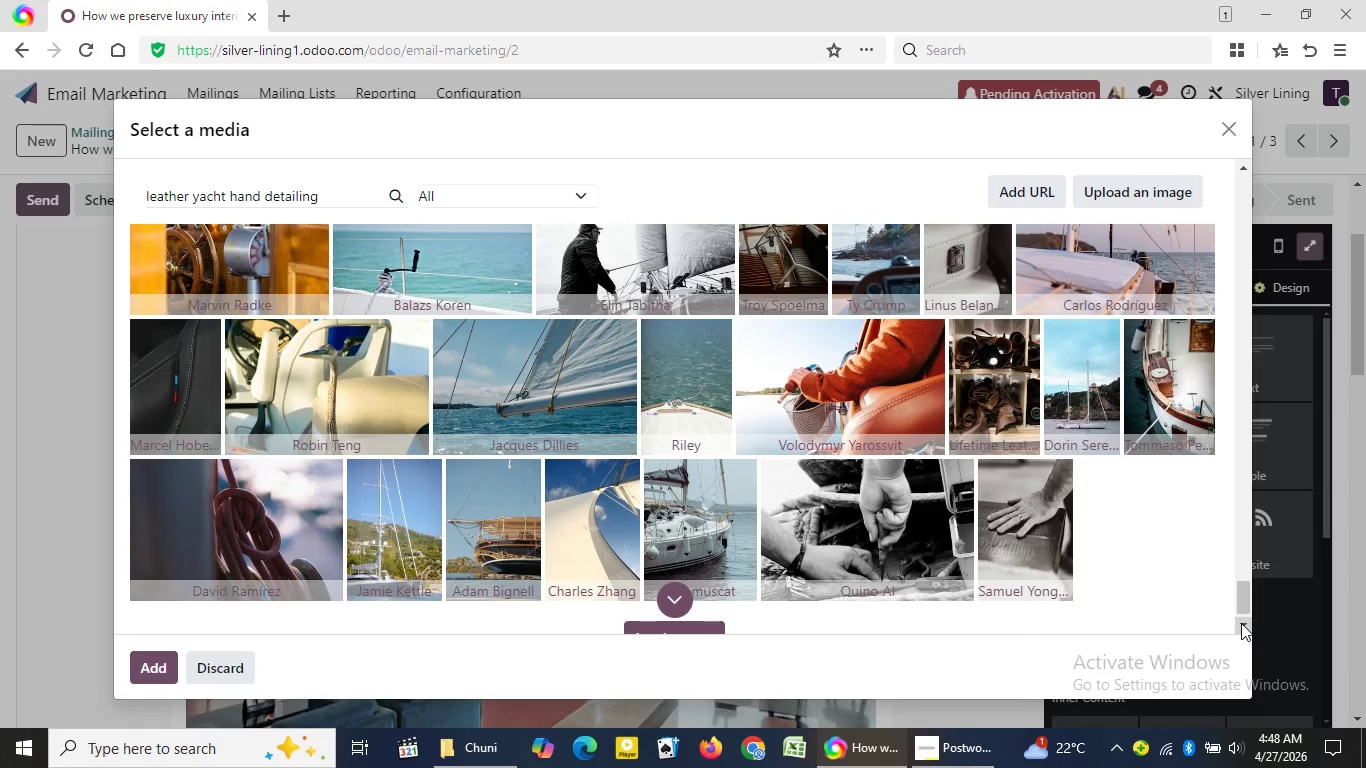 
triple_click([1241, 623])
 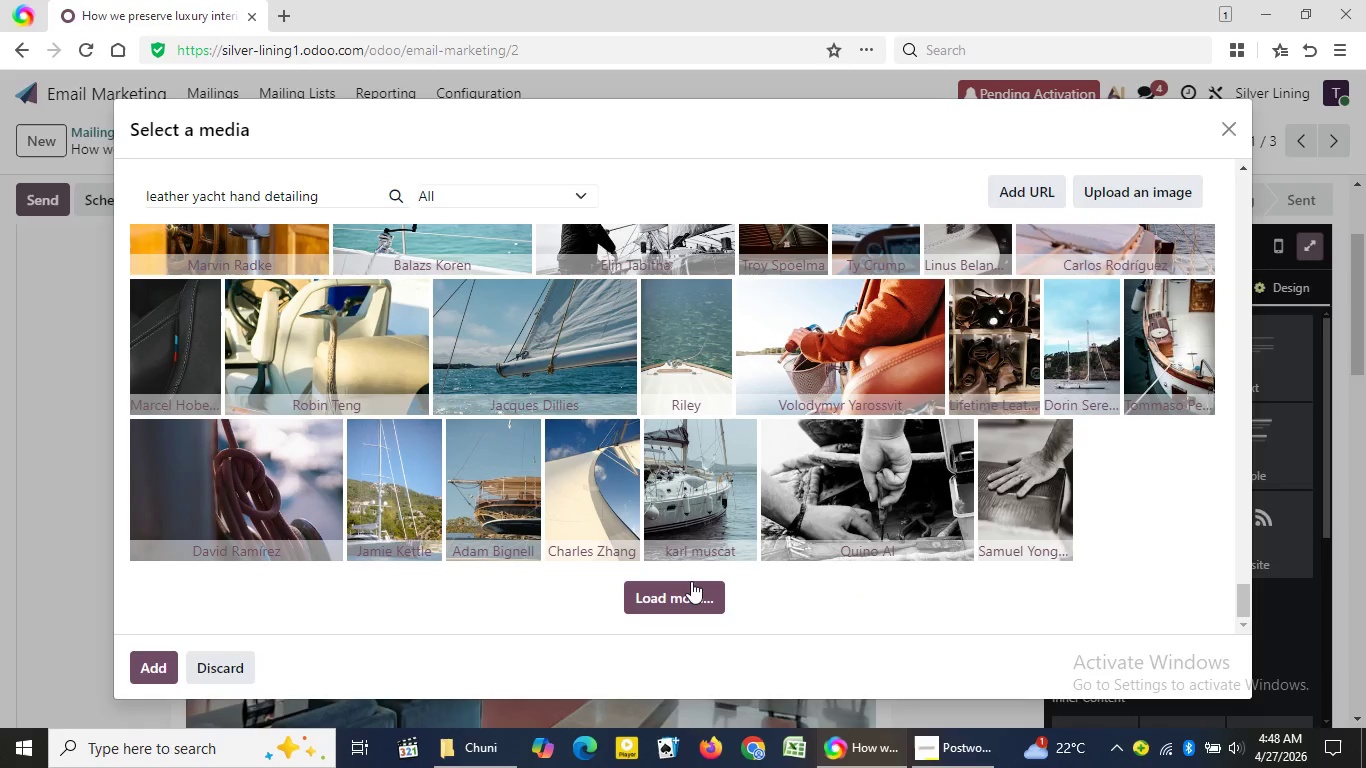 
left_click([691, 587])
 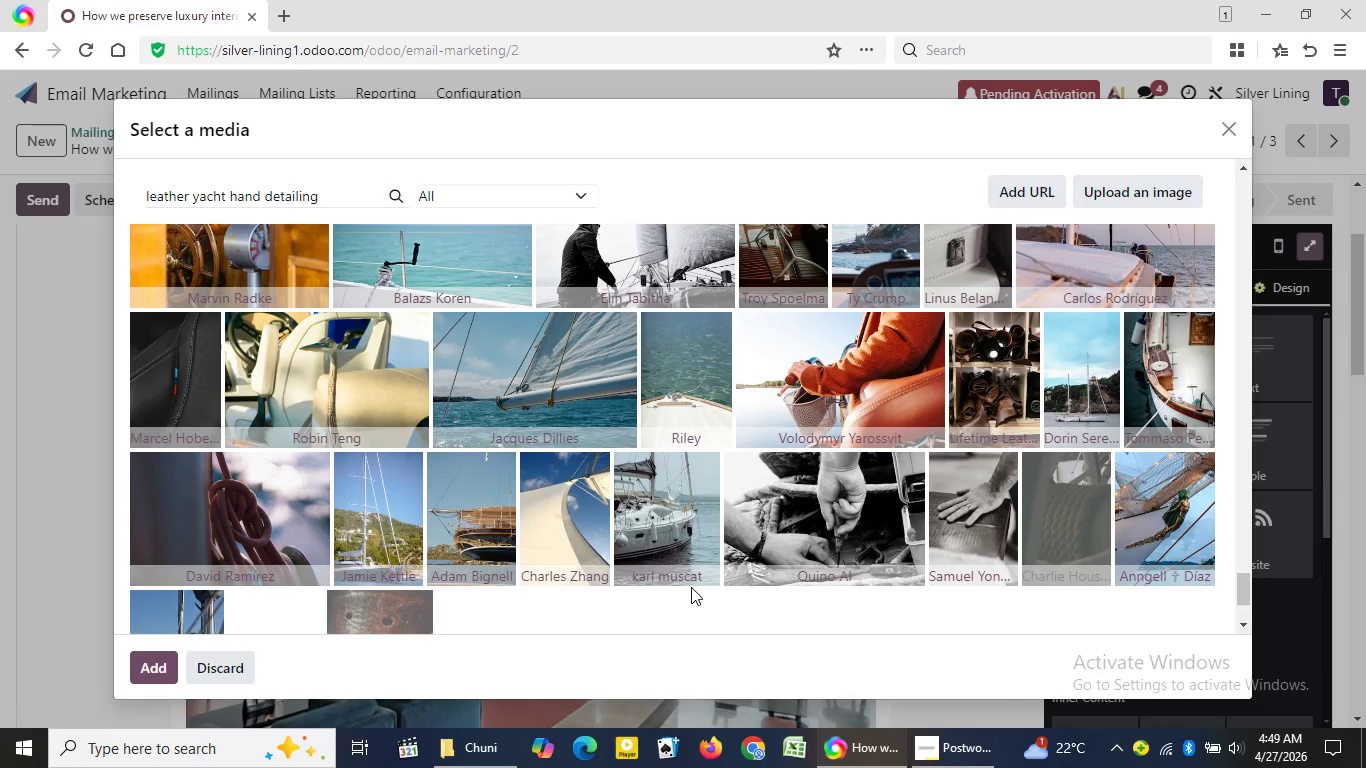 
wait(12.69)
 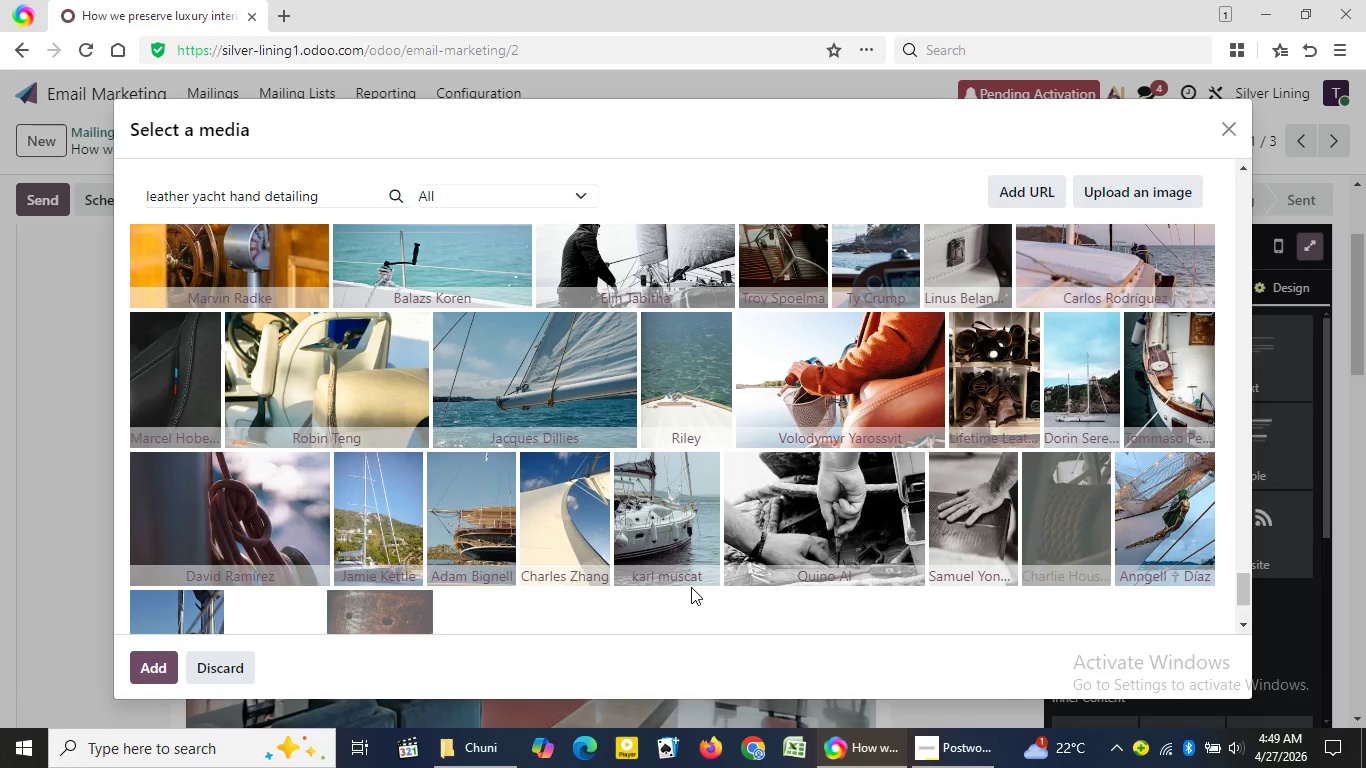 
left_click([1230, 136])
 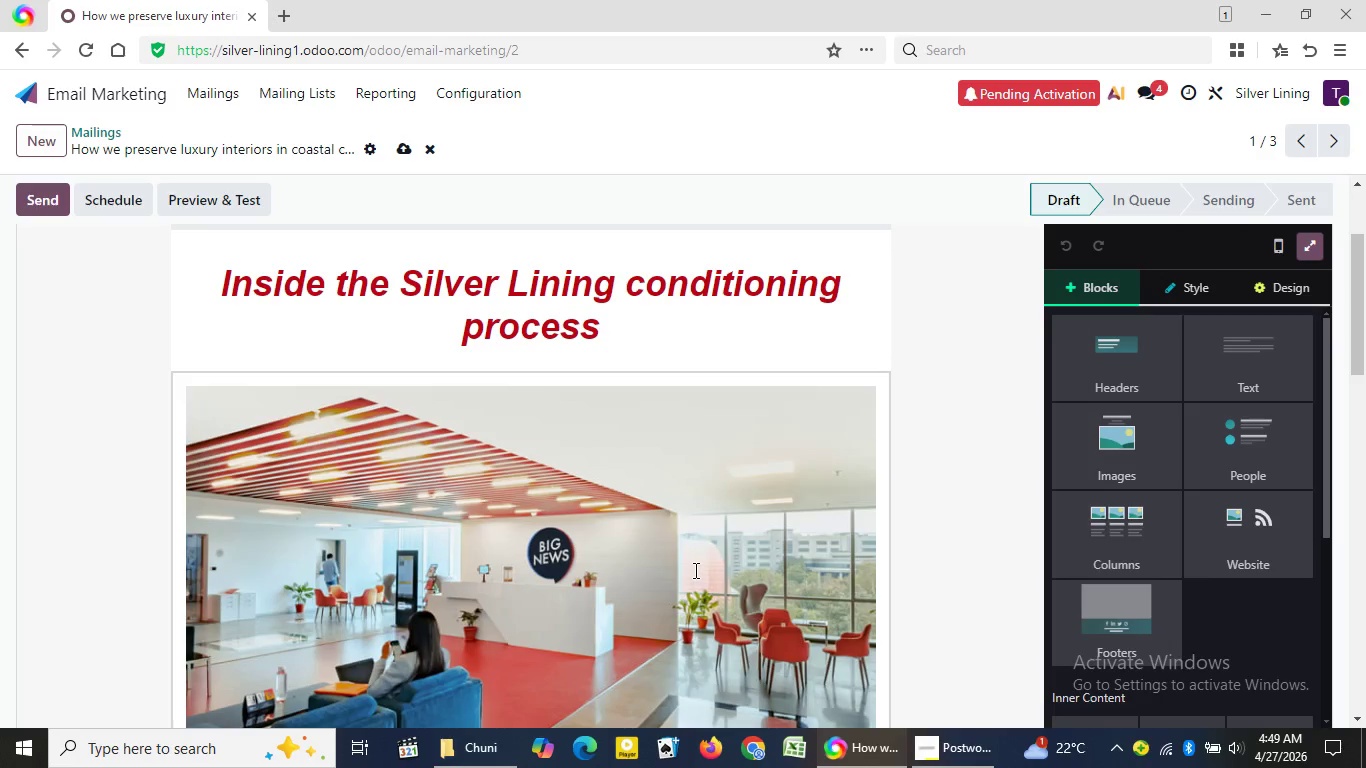 
double_click([694, 571])
 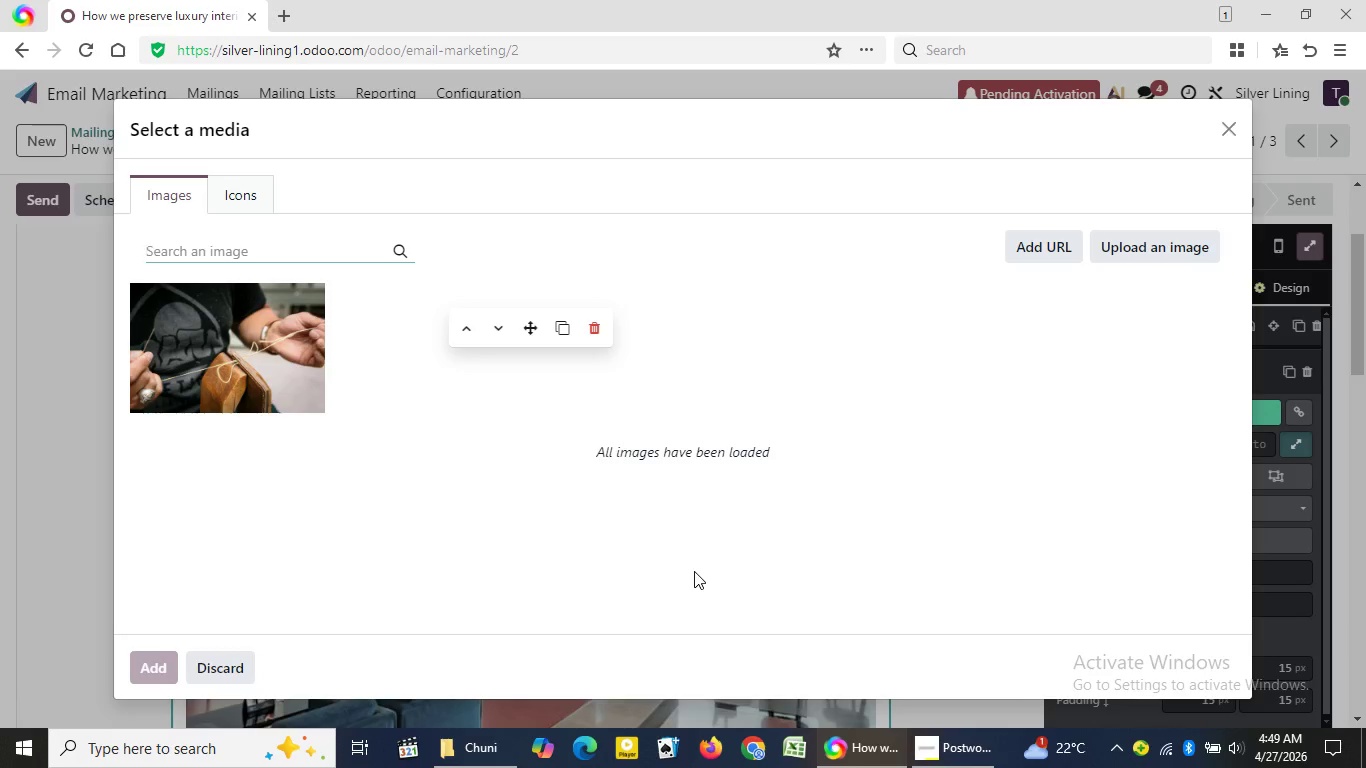 
wait(15.88)
 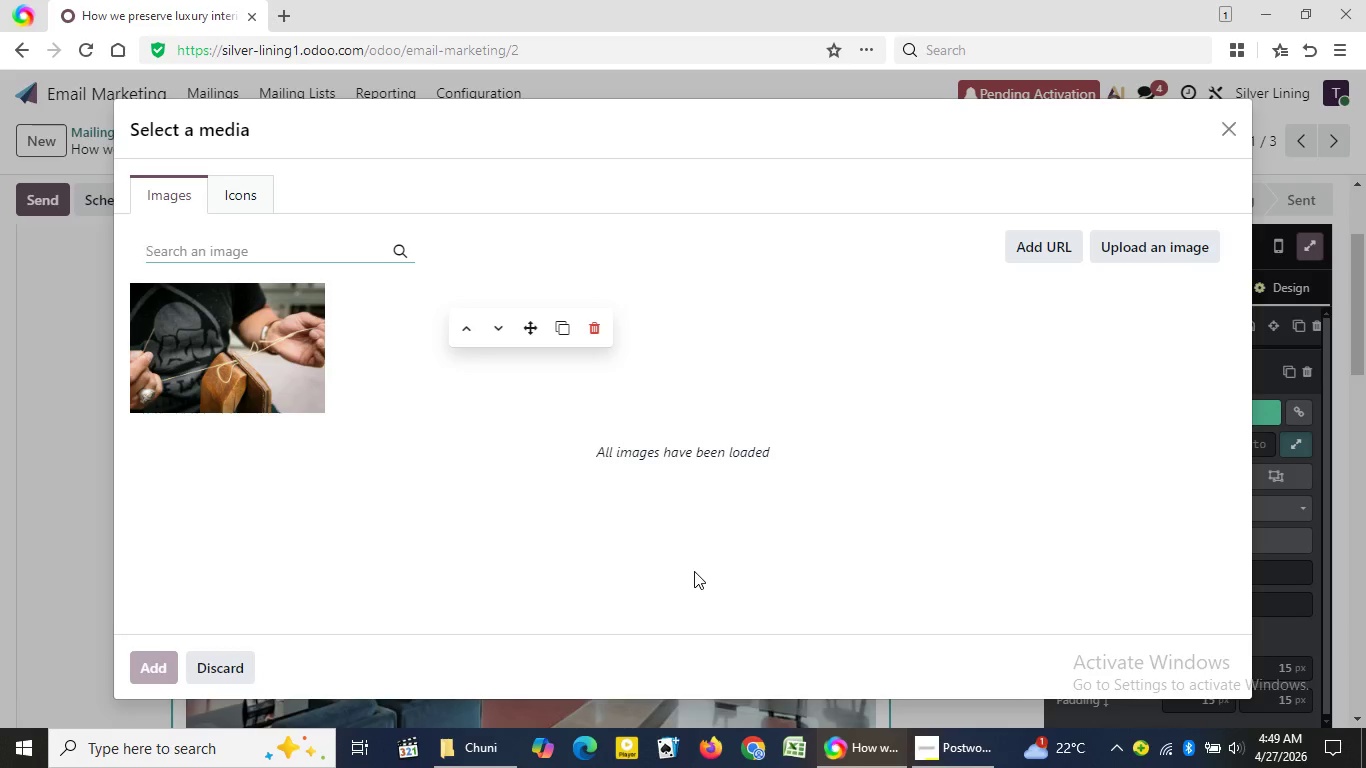 
left_click([216, 349])
 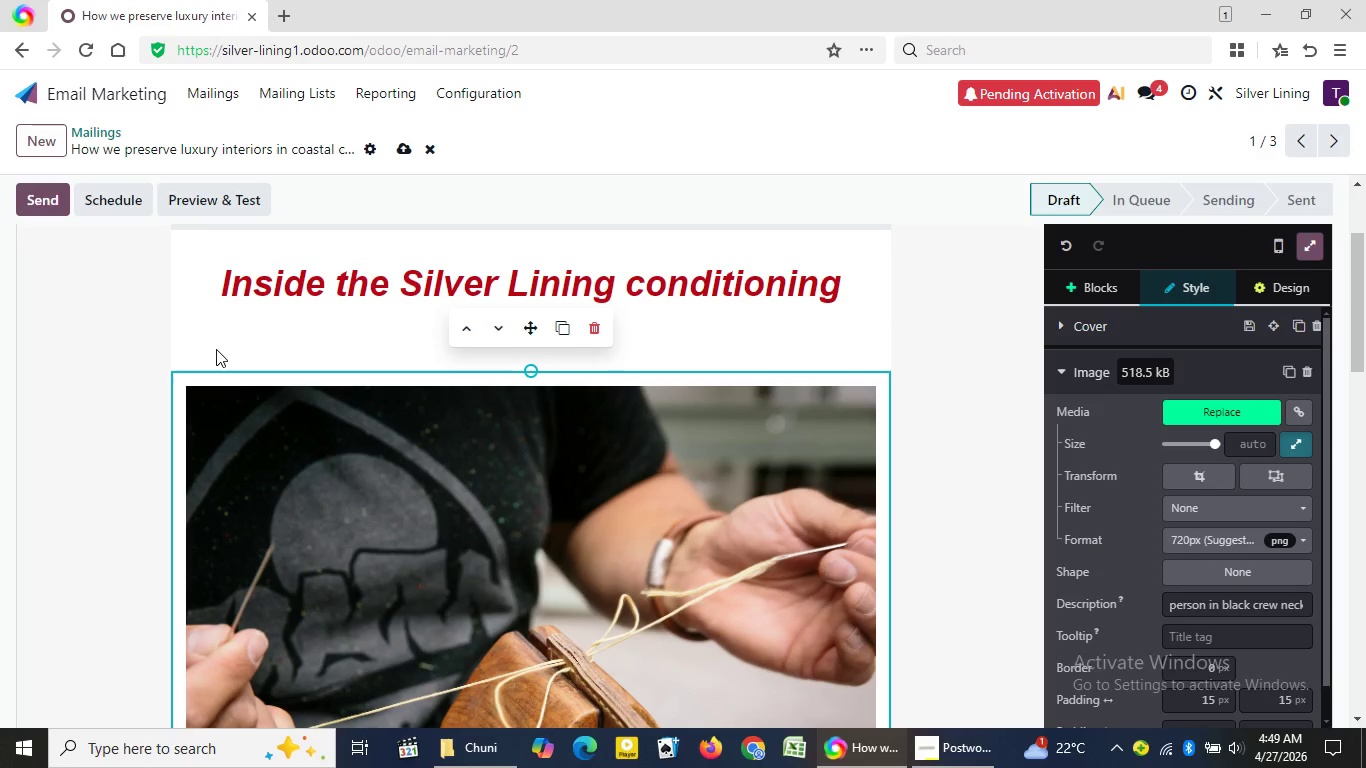 
wait(7.25)
 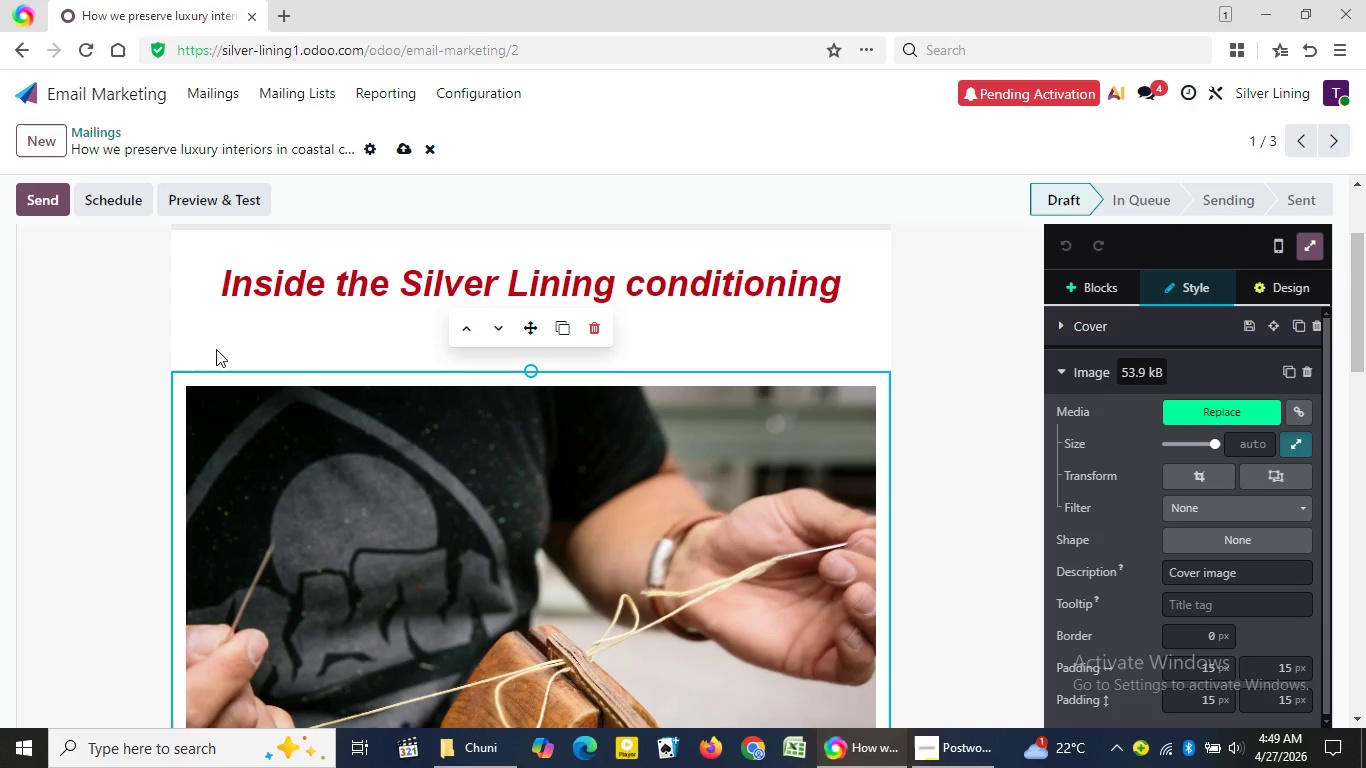 
left_click([720, 549])
 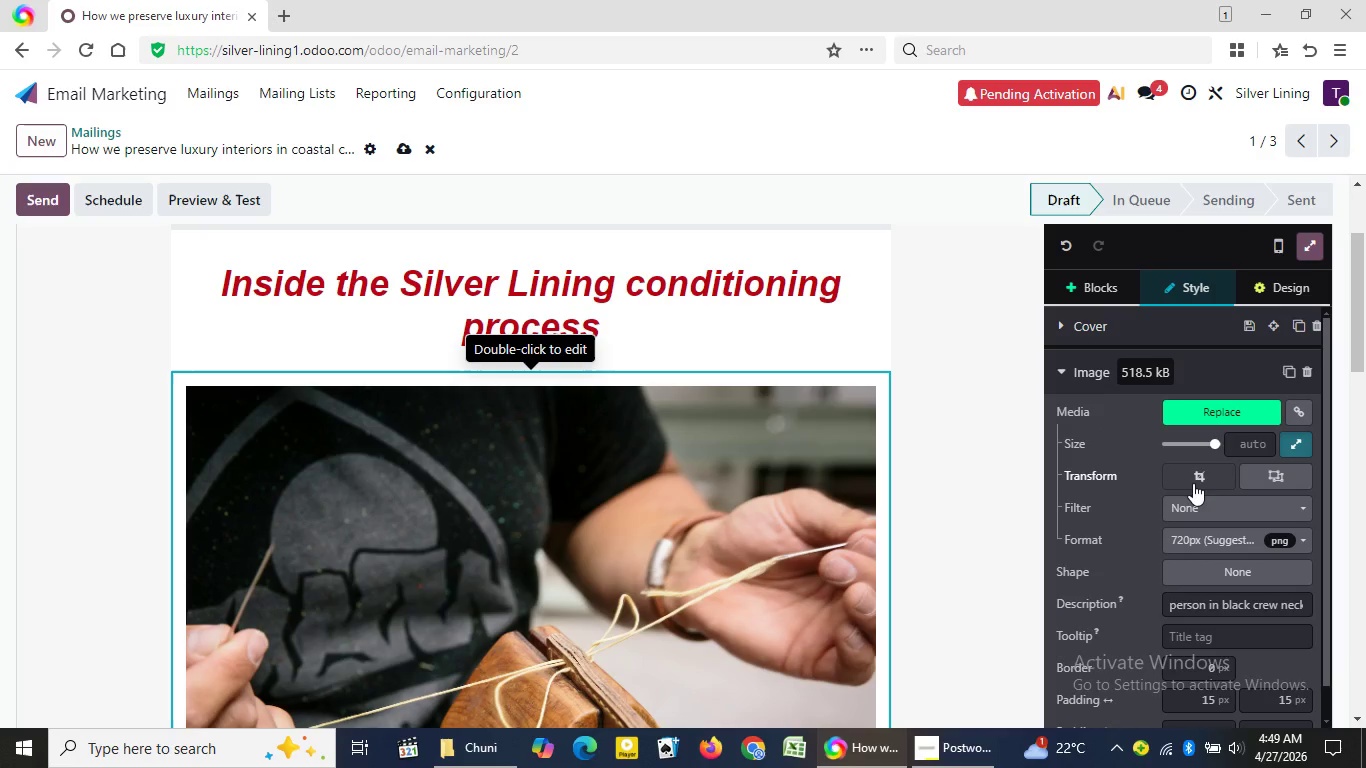 
left_click([1193, 485])
 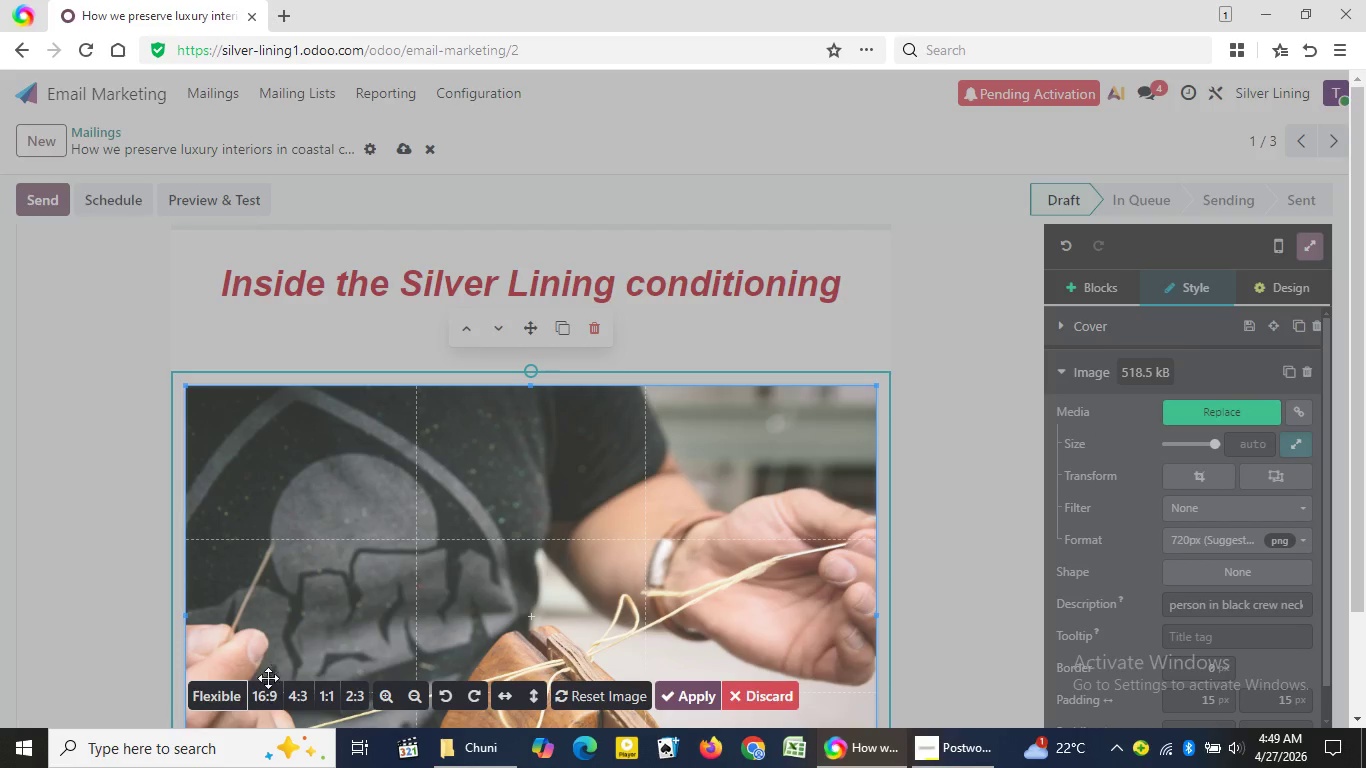 
left_click([267, 695])
 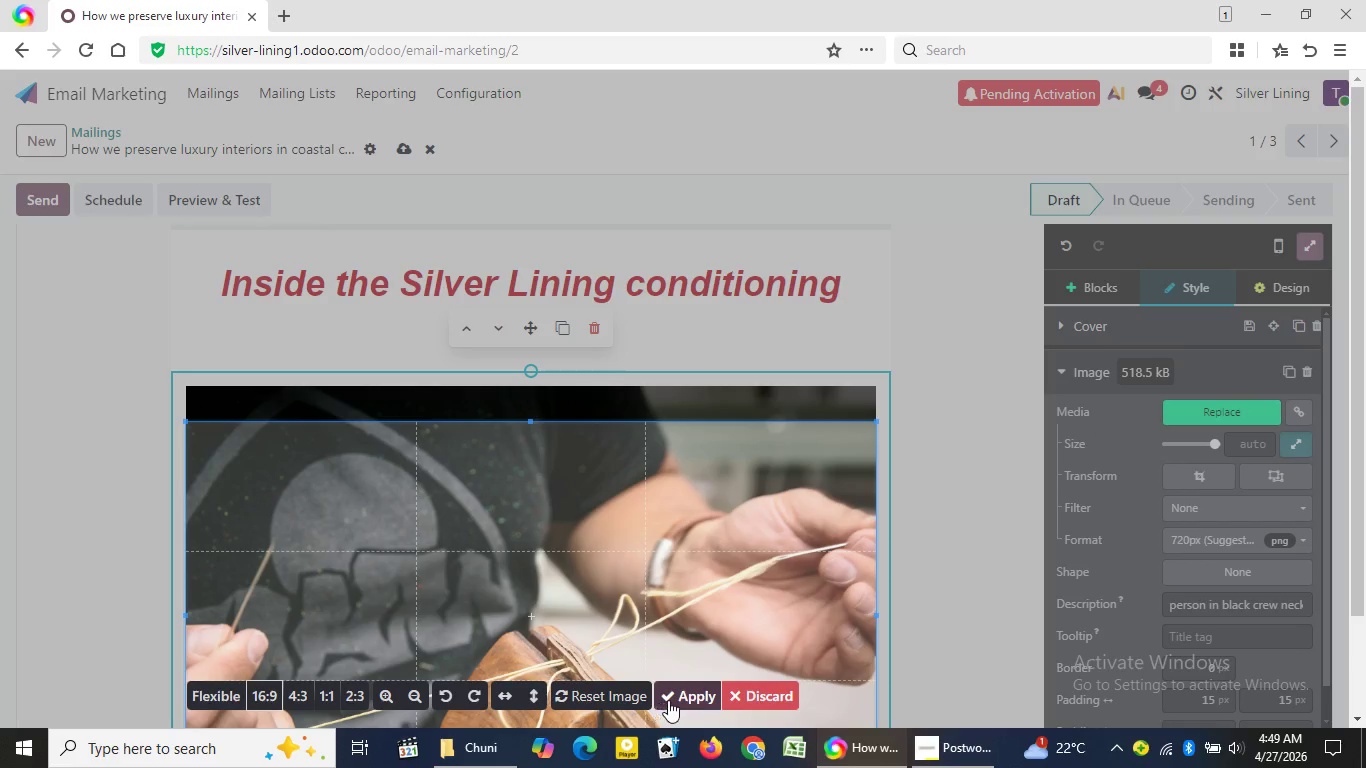 
left_click([678, 700])
 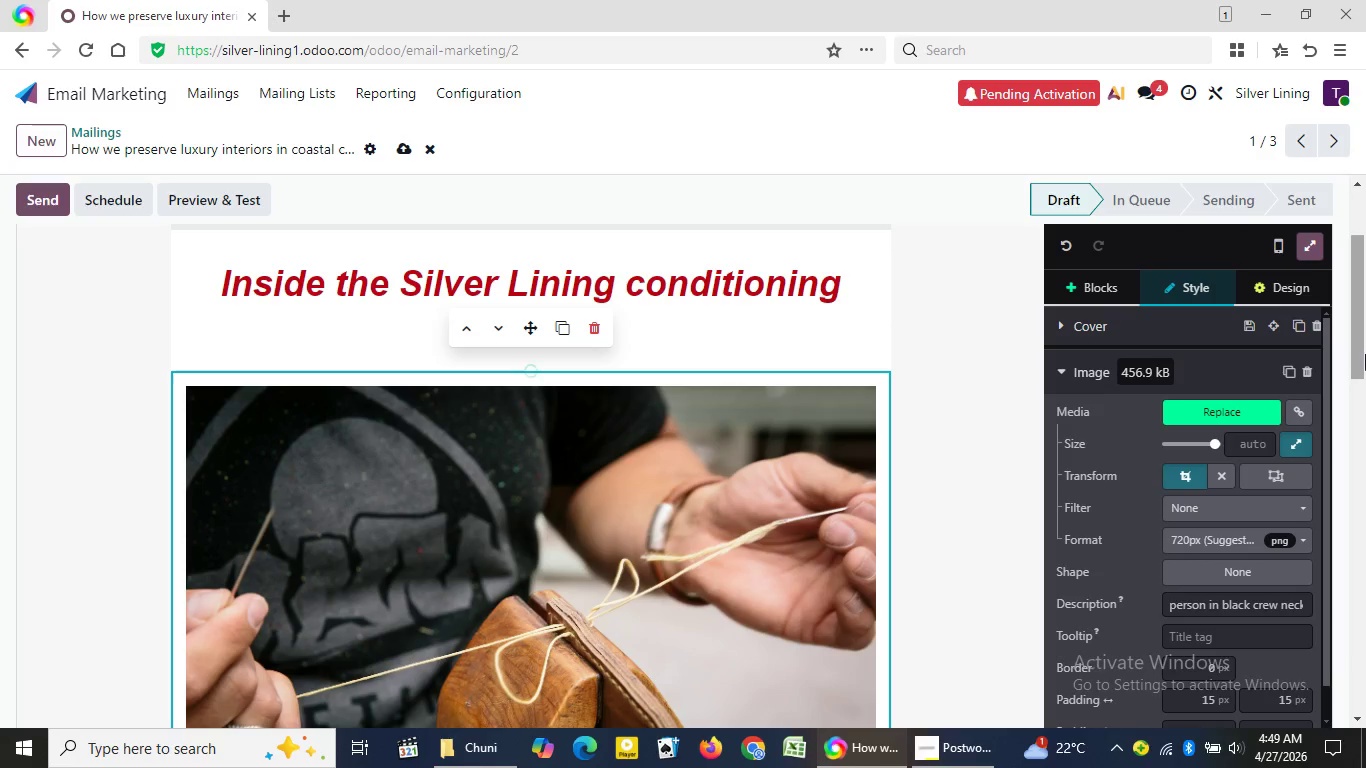 
left_click_drag(start_coordinate=[1361, 352], to_coordinate=[1352, 258])
 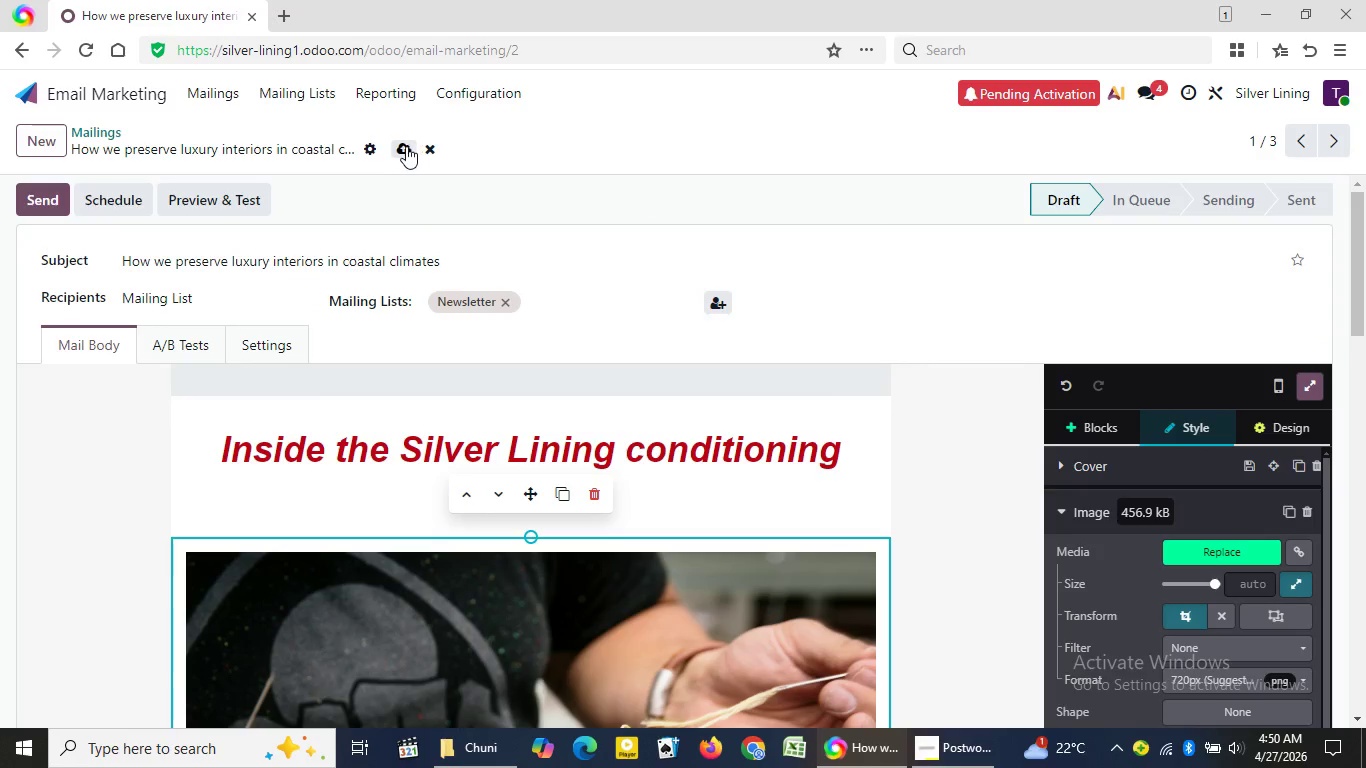 
left_click([402, 147])
 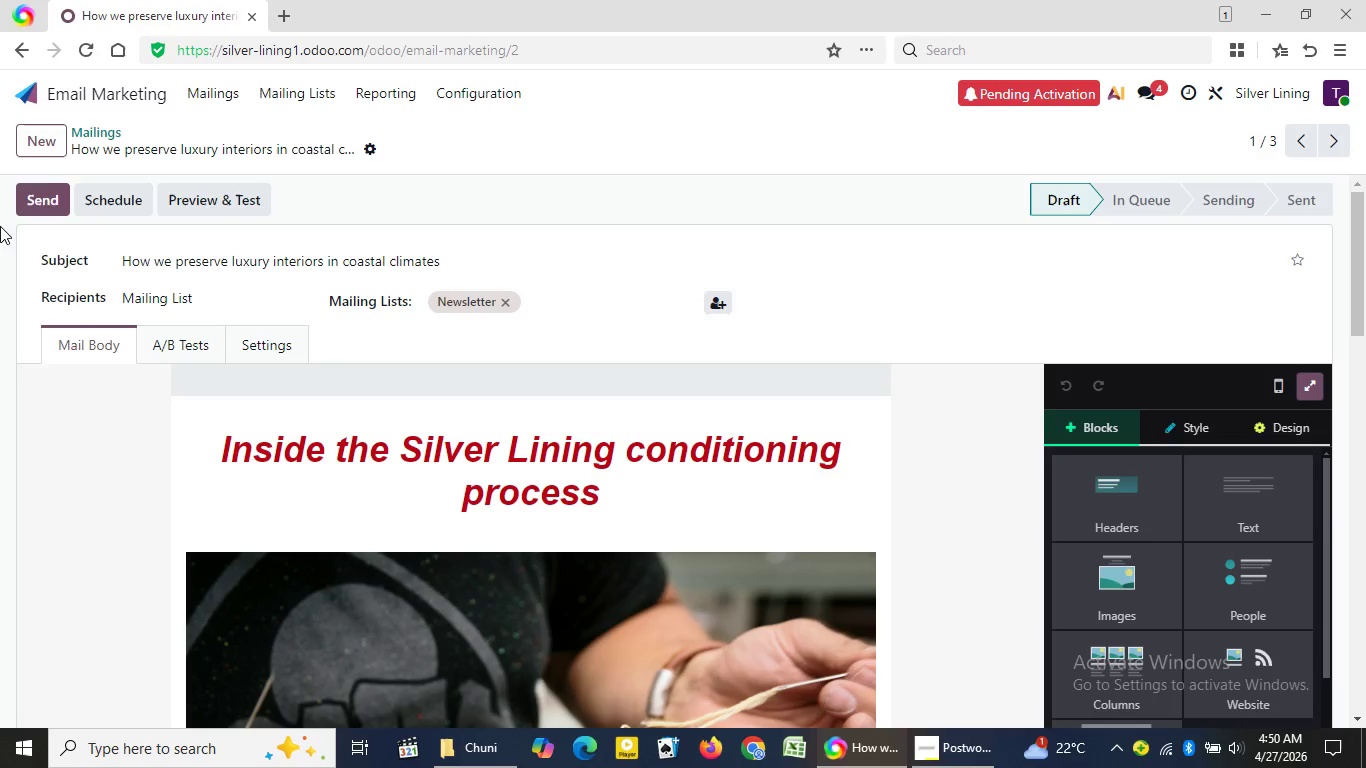 
wait(5.53)
 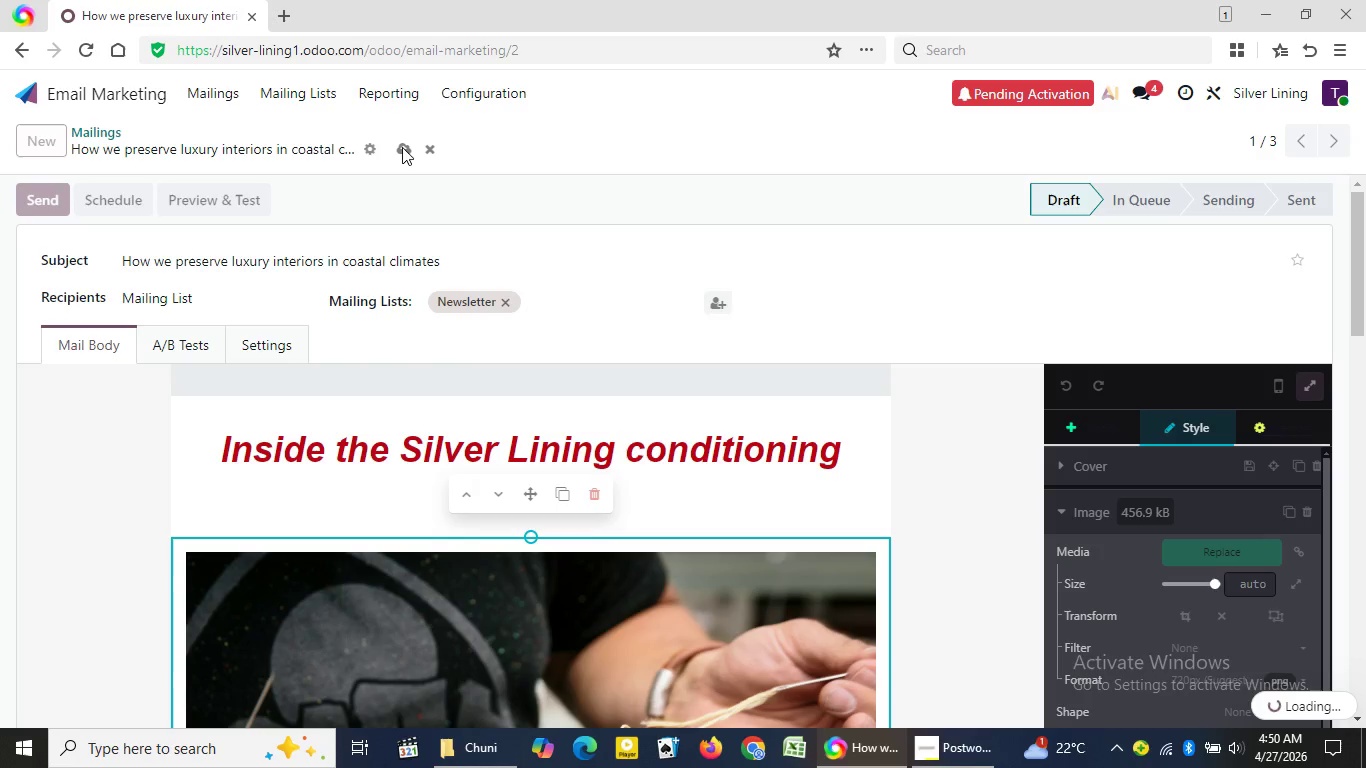 
left_click([108, 100])
 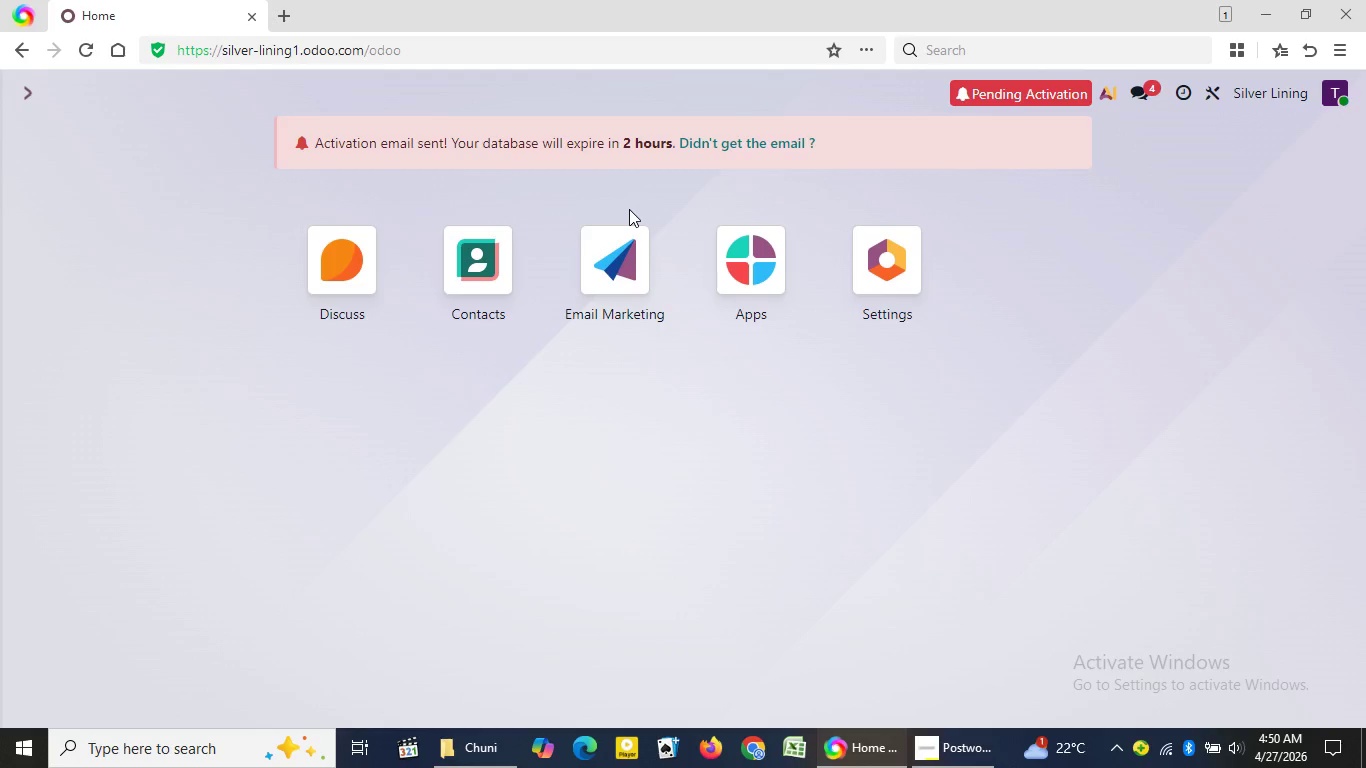 
wait(5.53)
 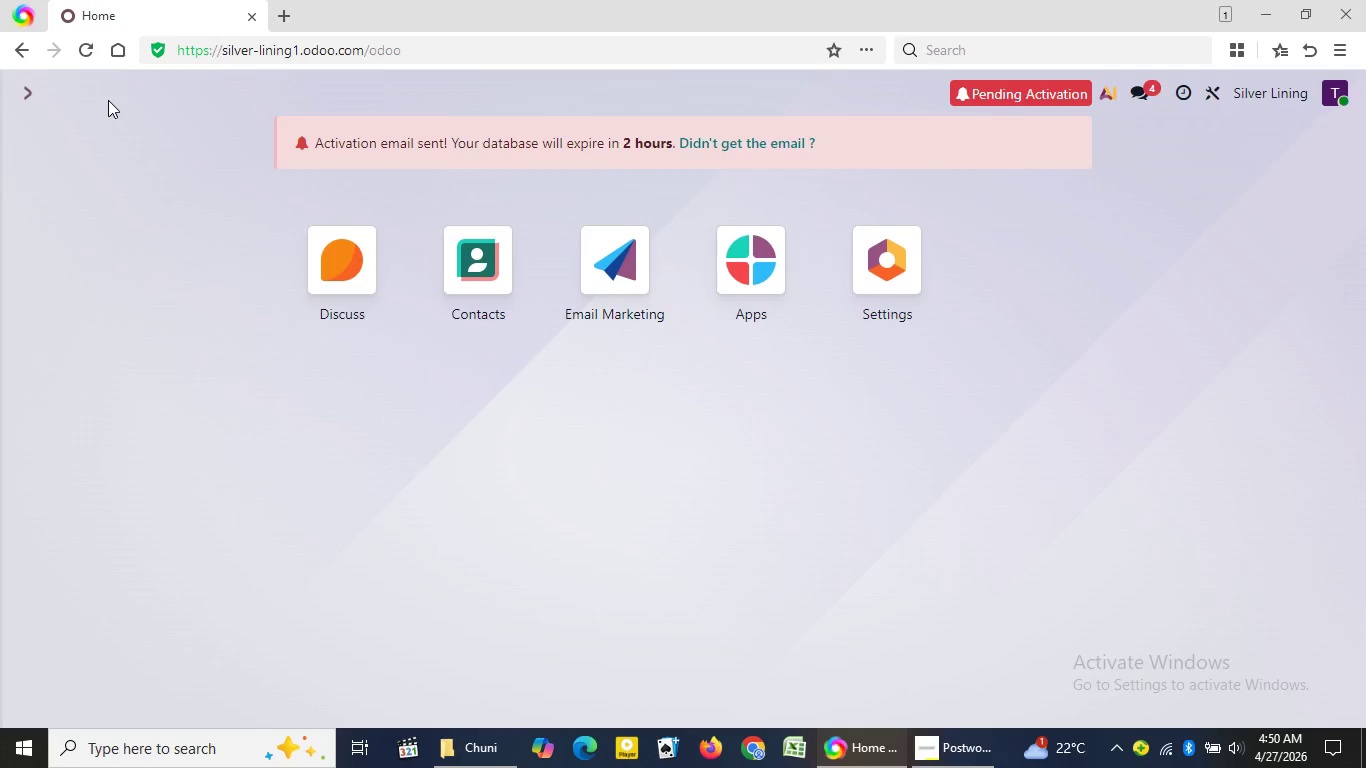 
left_click([625, 296])
 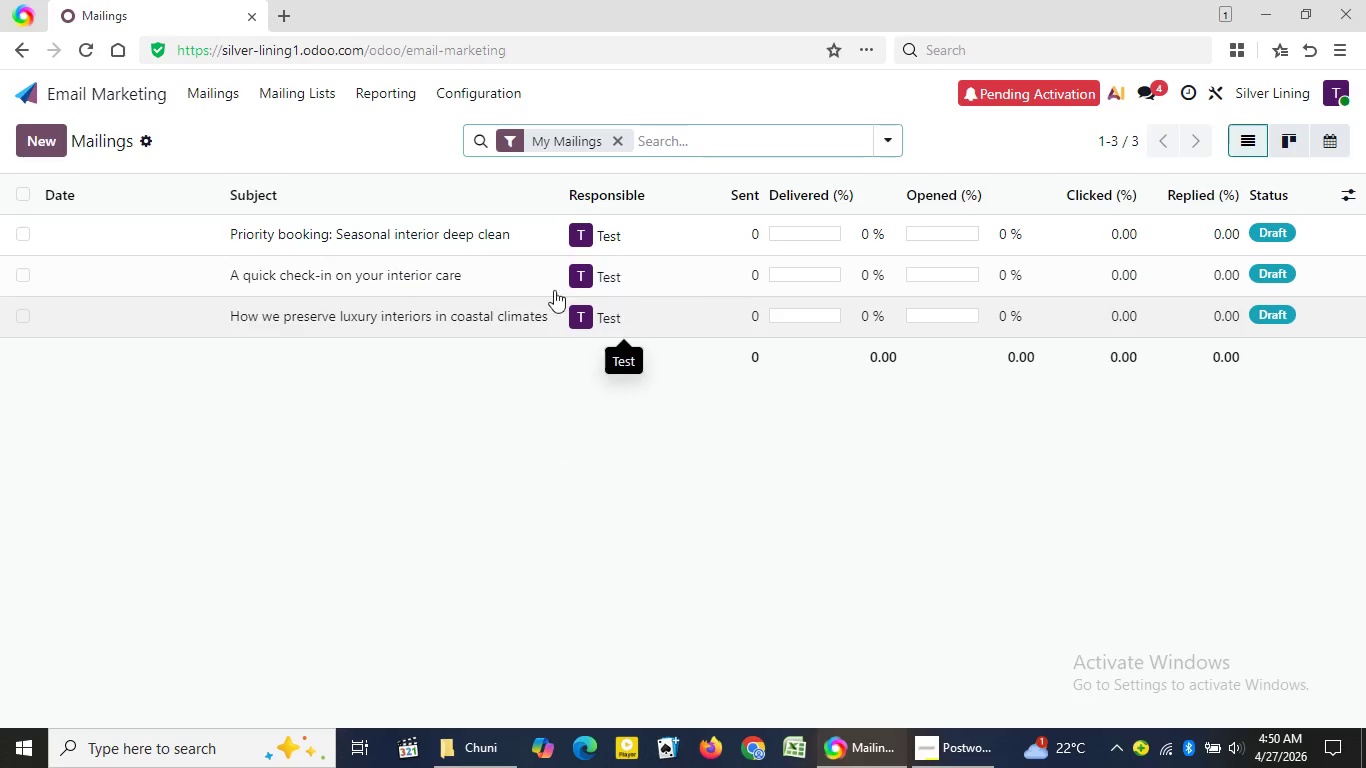 
mouse_move([414, 237])